 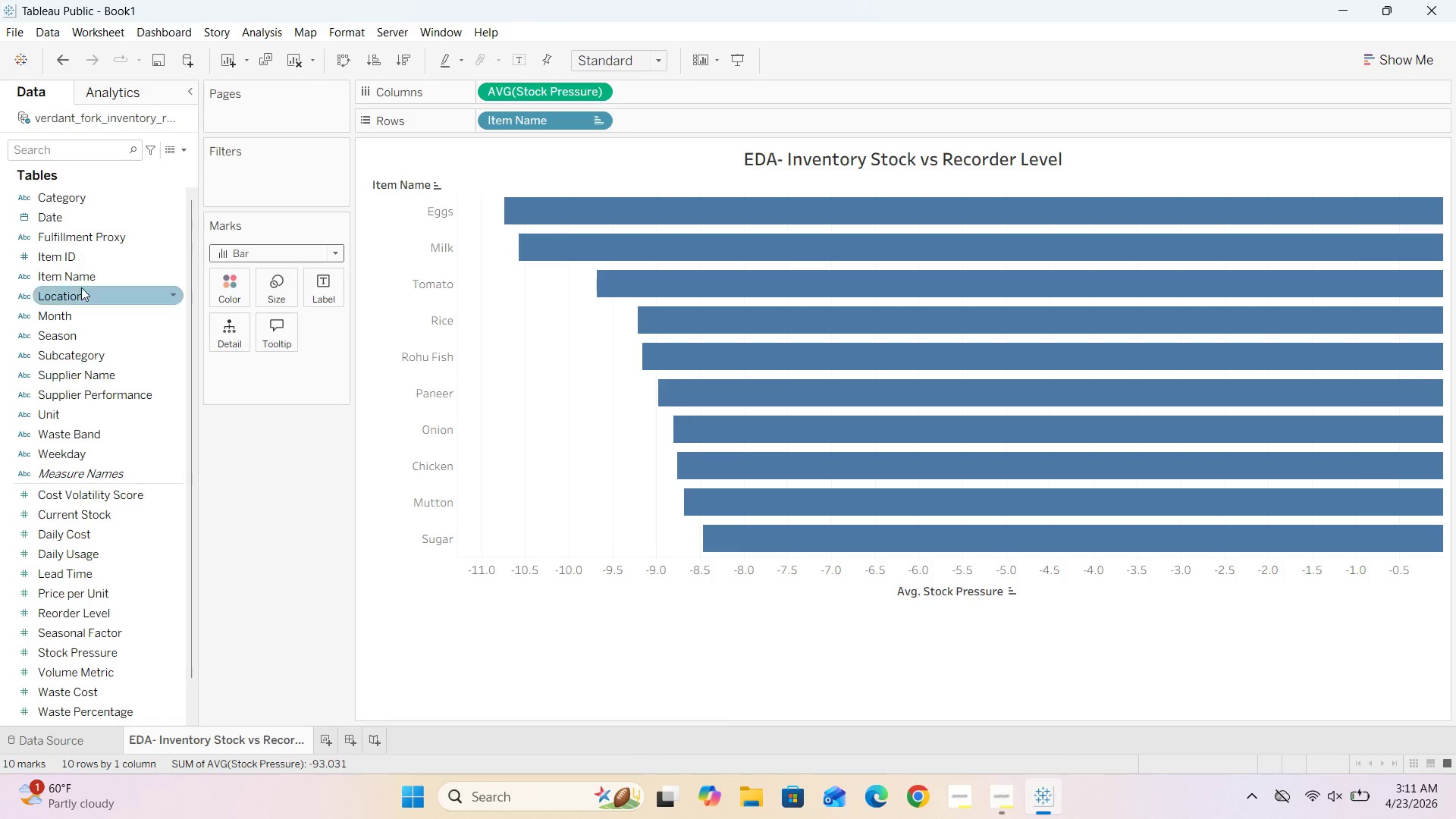 
left_click_drag(start_coordinate=[62, 198], to_coordinate=[227, 286])
 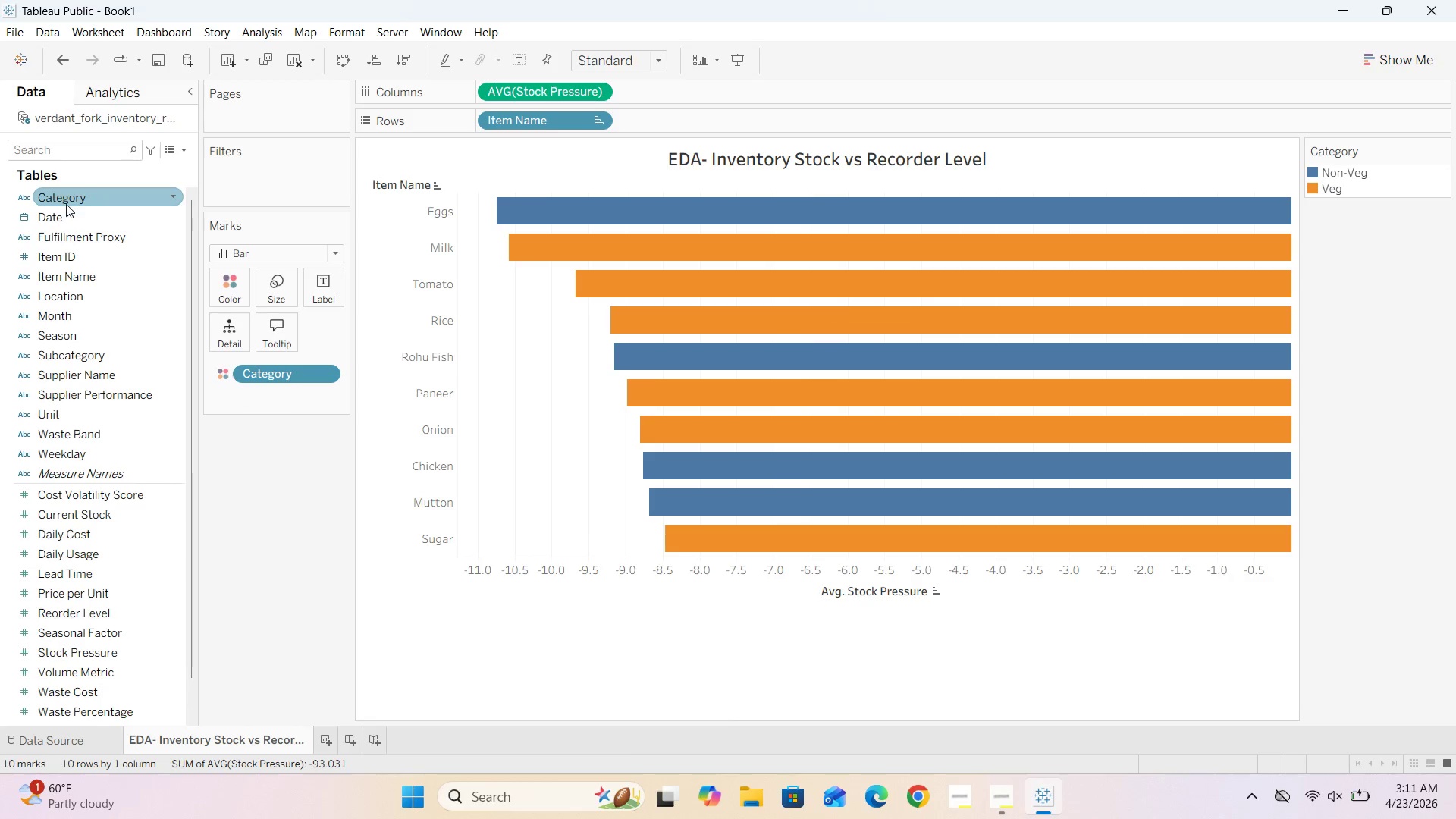 
wait(5.58)
 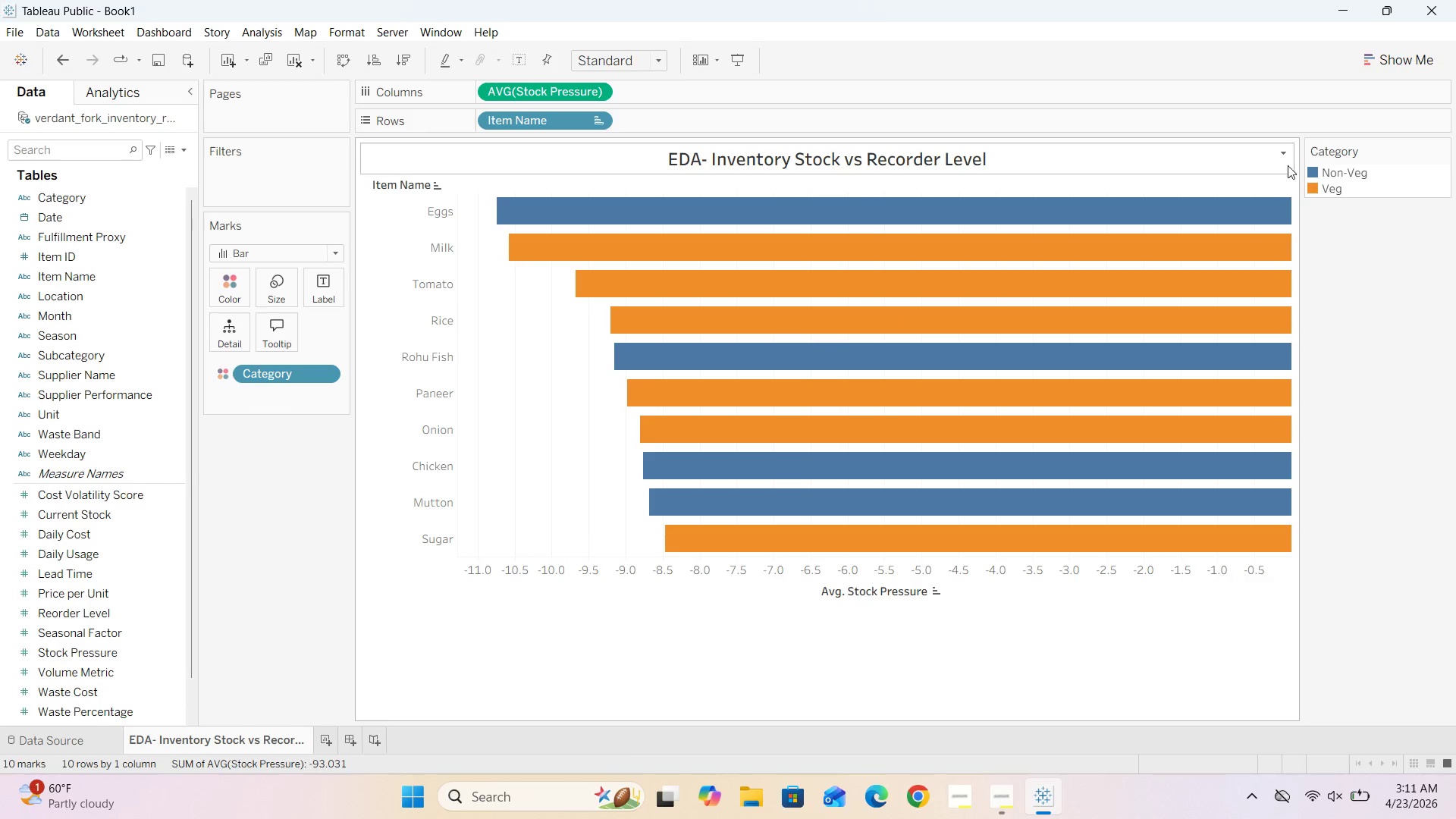 
double_click([1367, 171])
 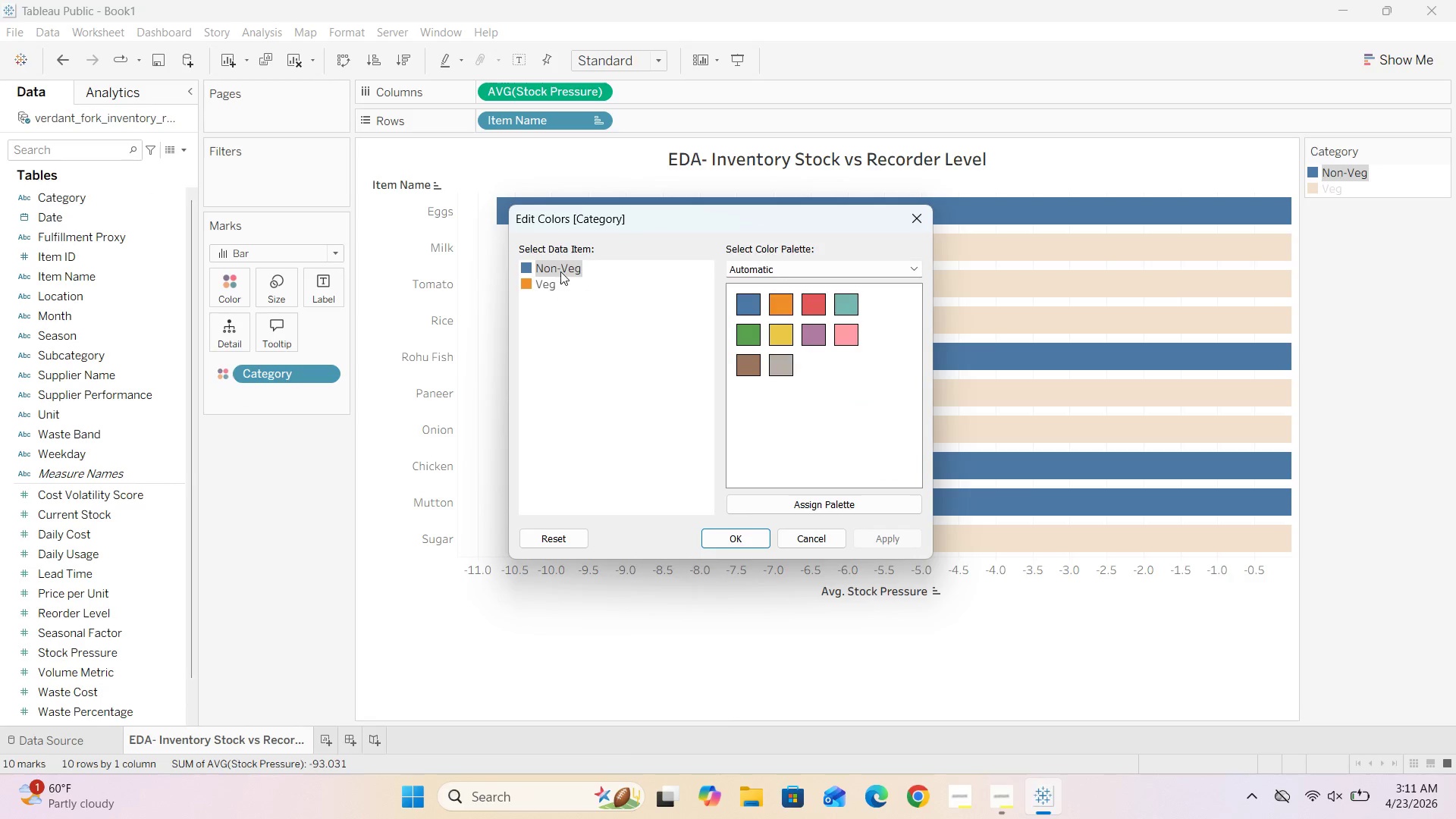 
double_click([560, 268])
 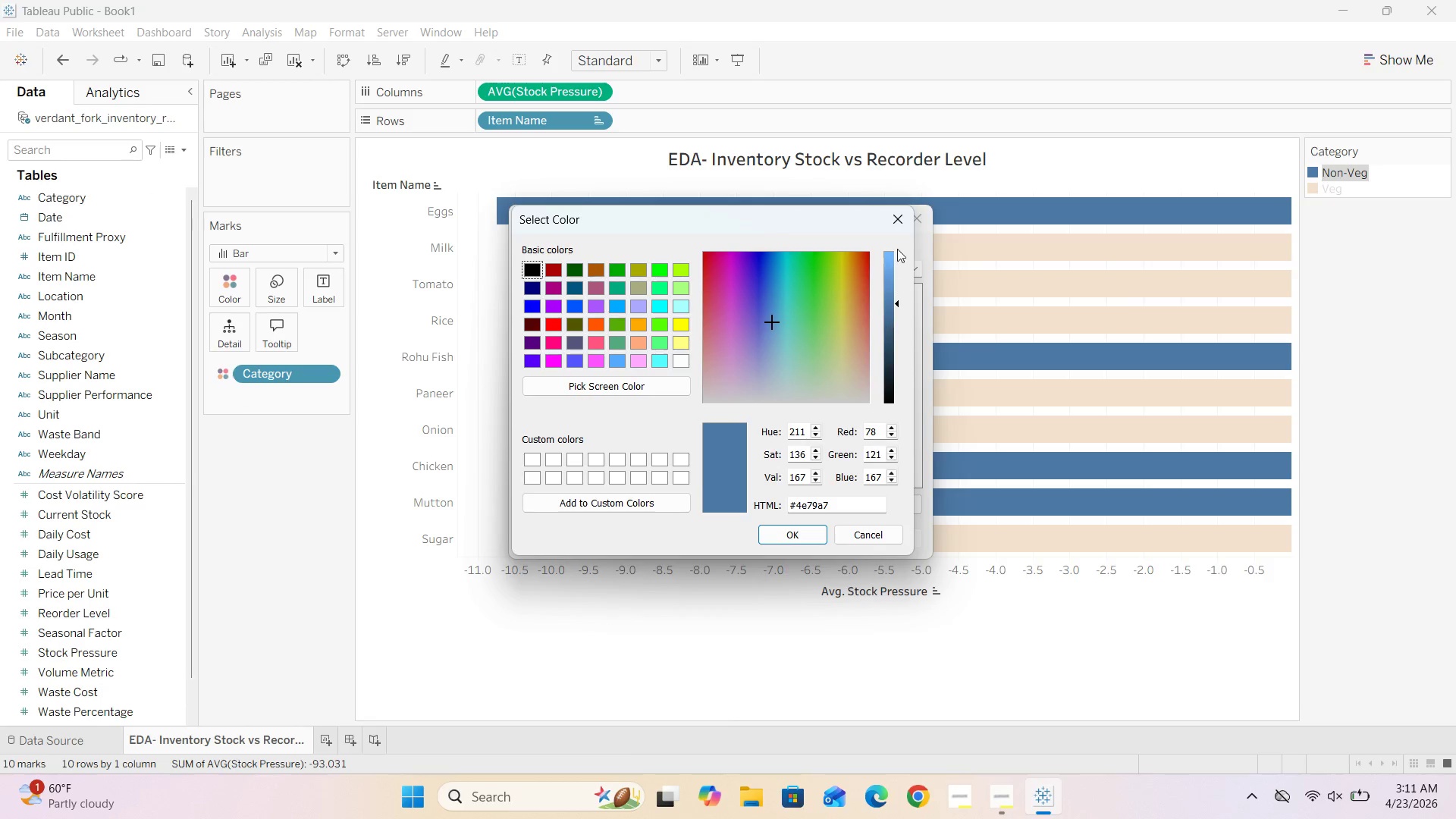 
left_click([908, 215])
 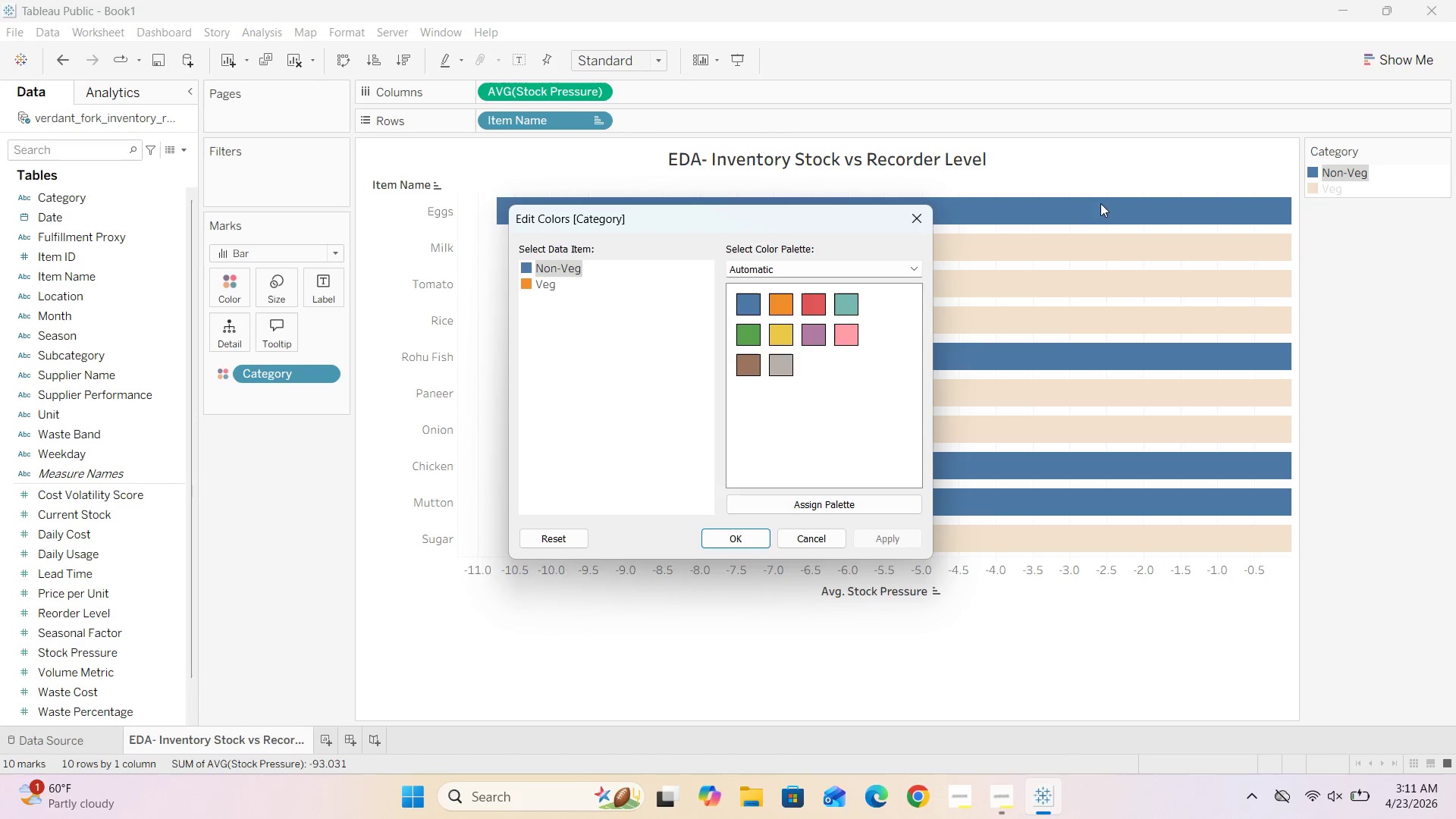 
left_click([1106, 180])
 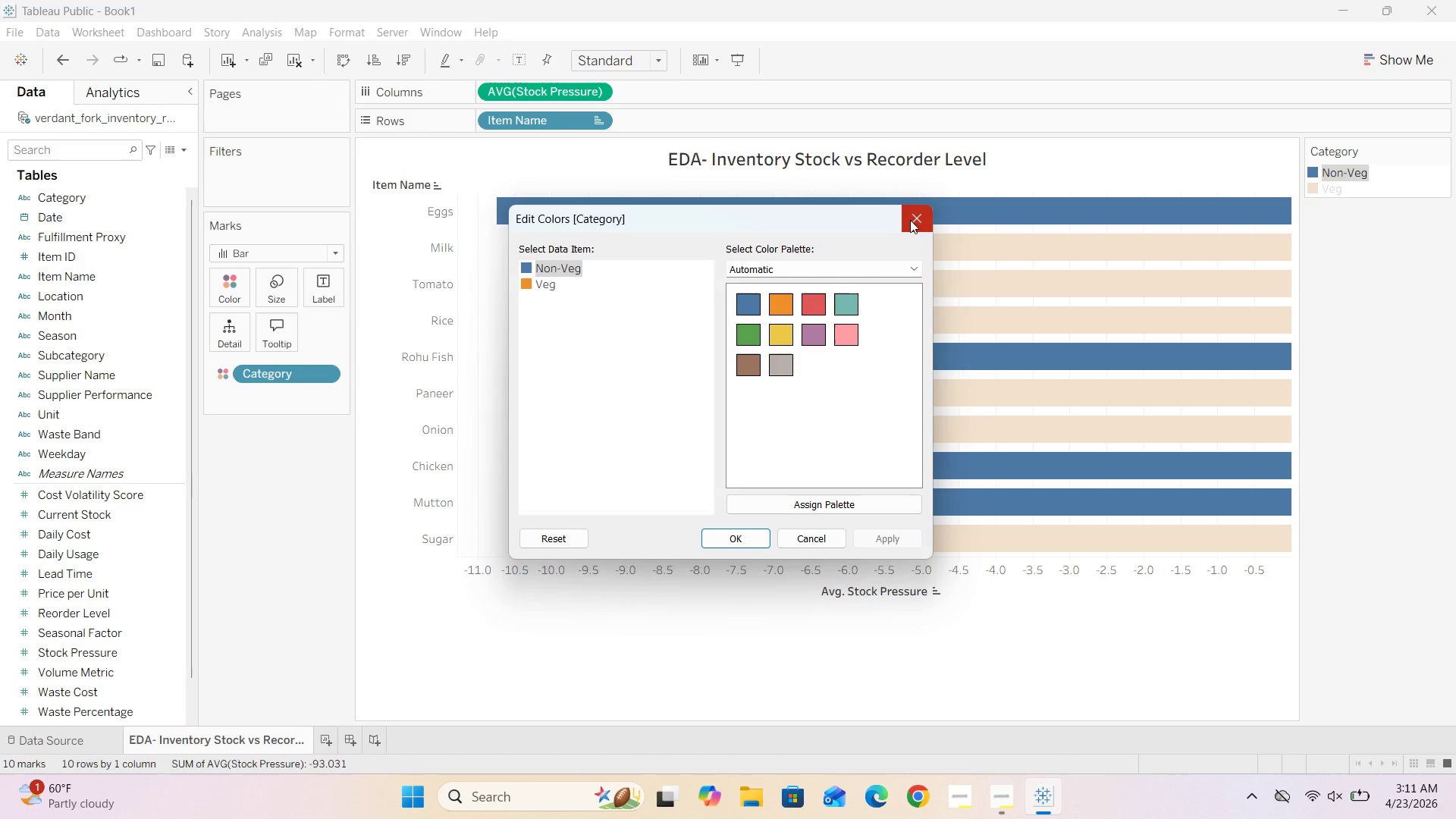 
left_click([910, 220])
 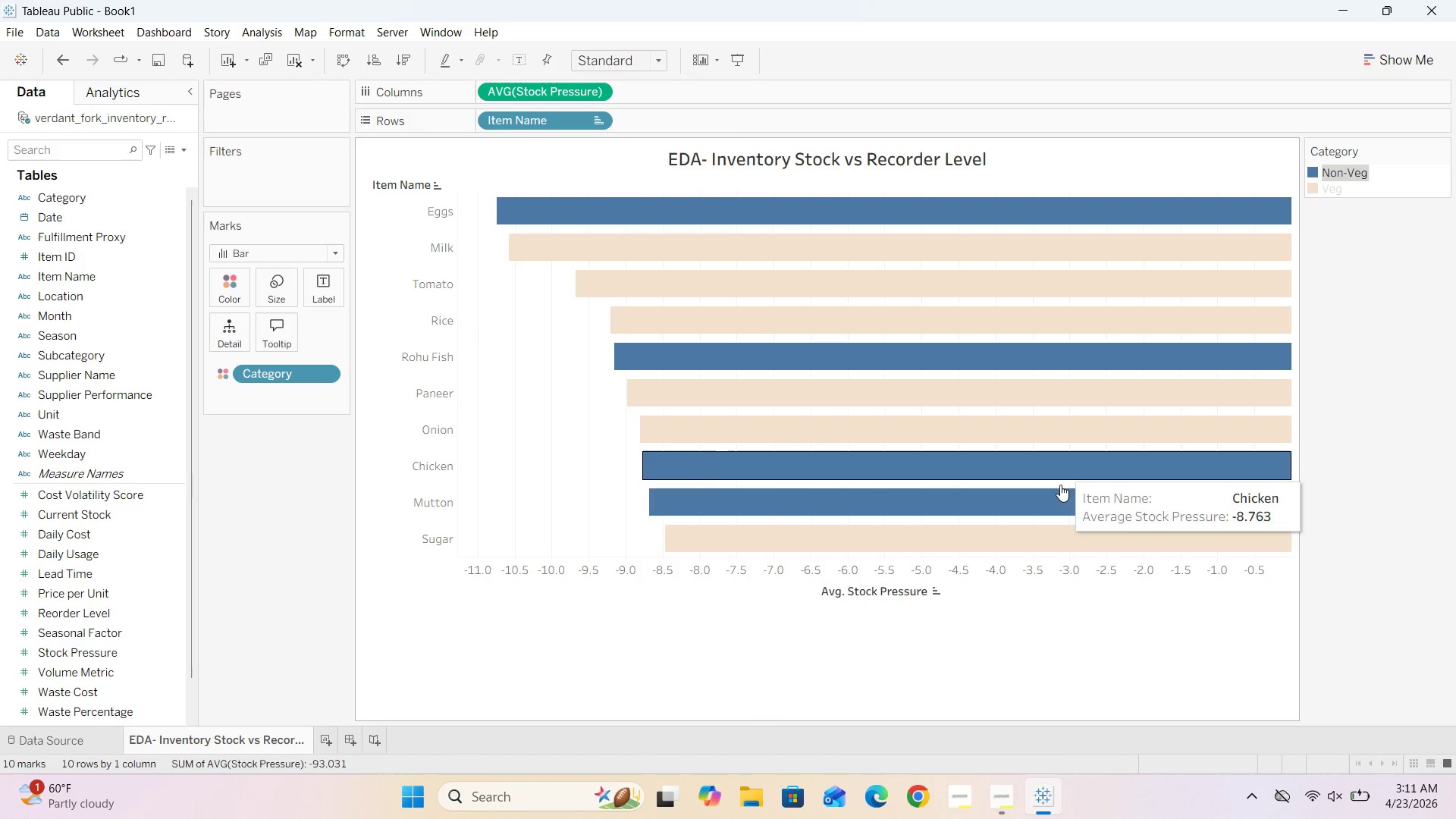 
left_click([1057, 672])
 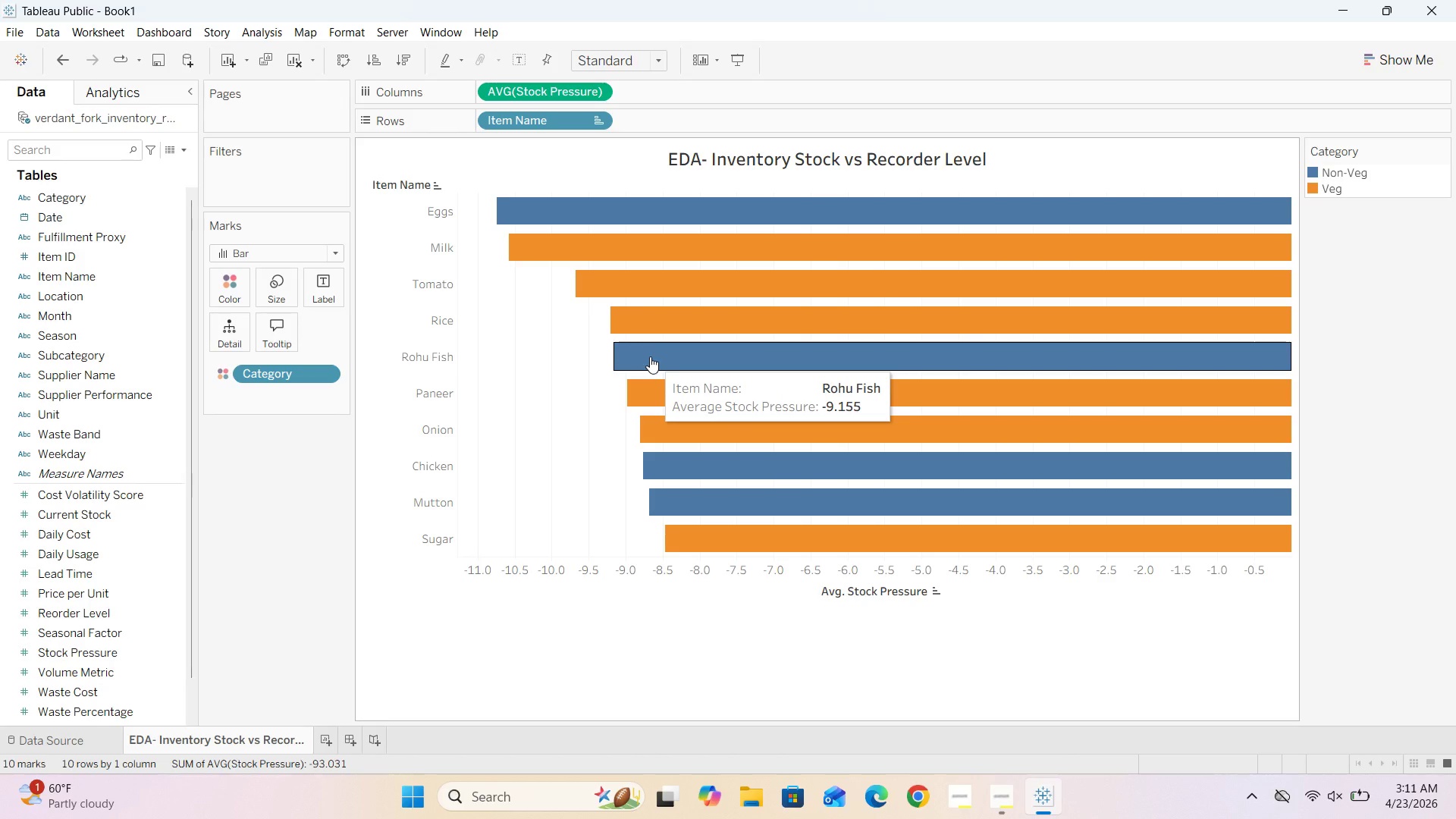 
wait(29.26)
 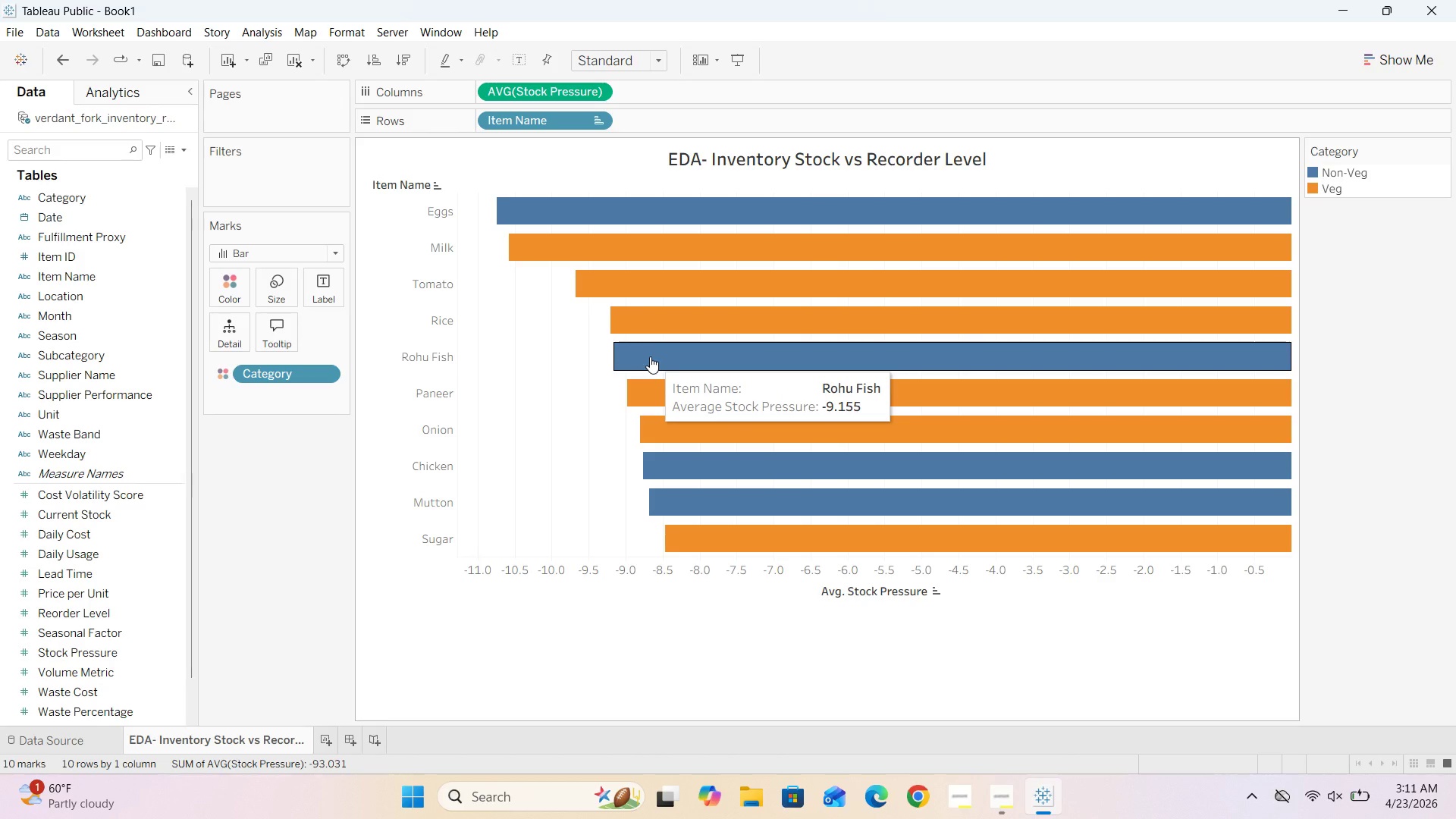 
mouse_move([727, 518])
 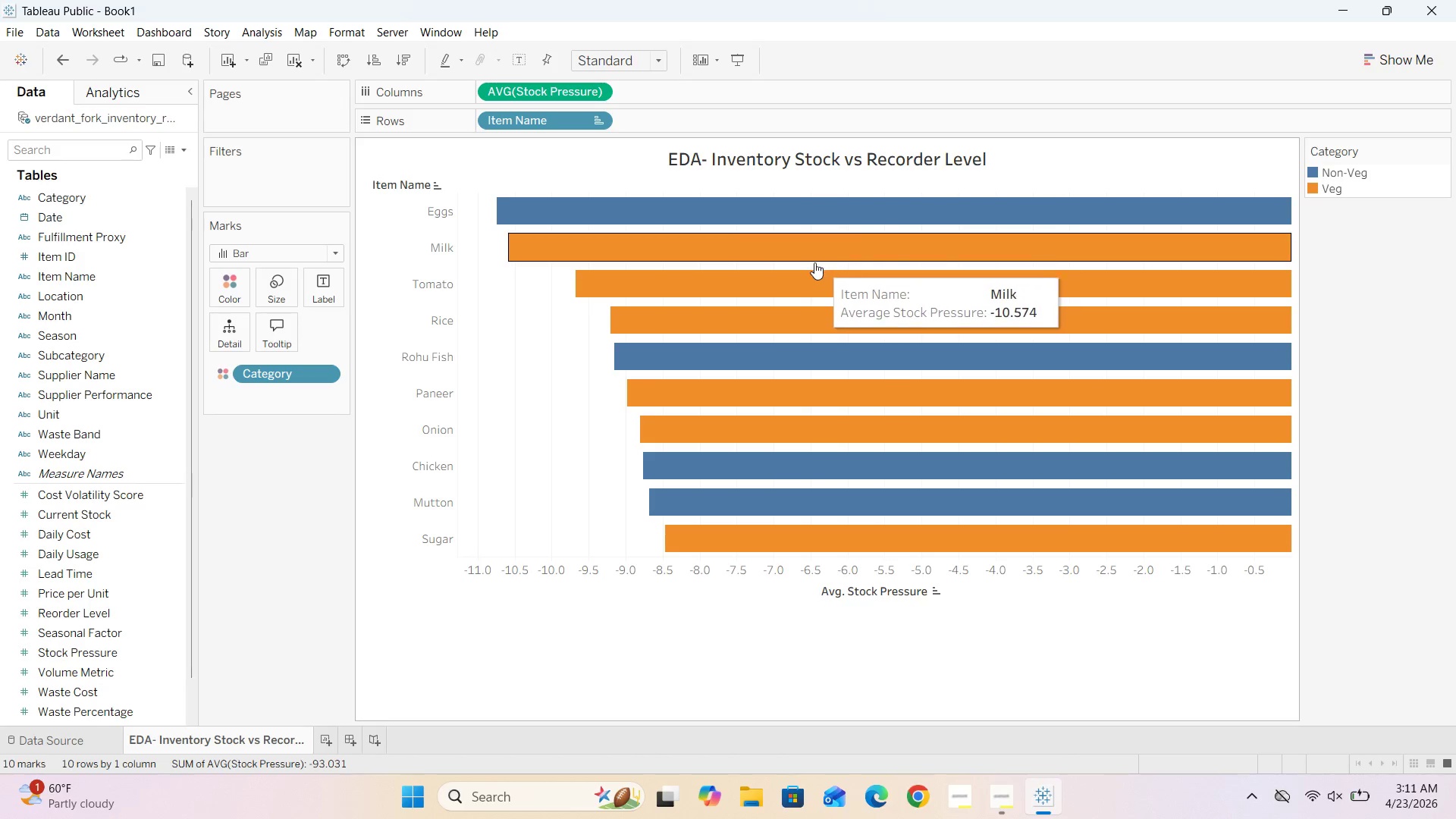 
left_click([758, 248])
 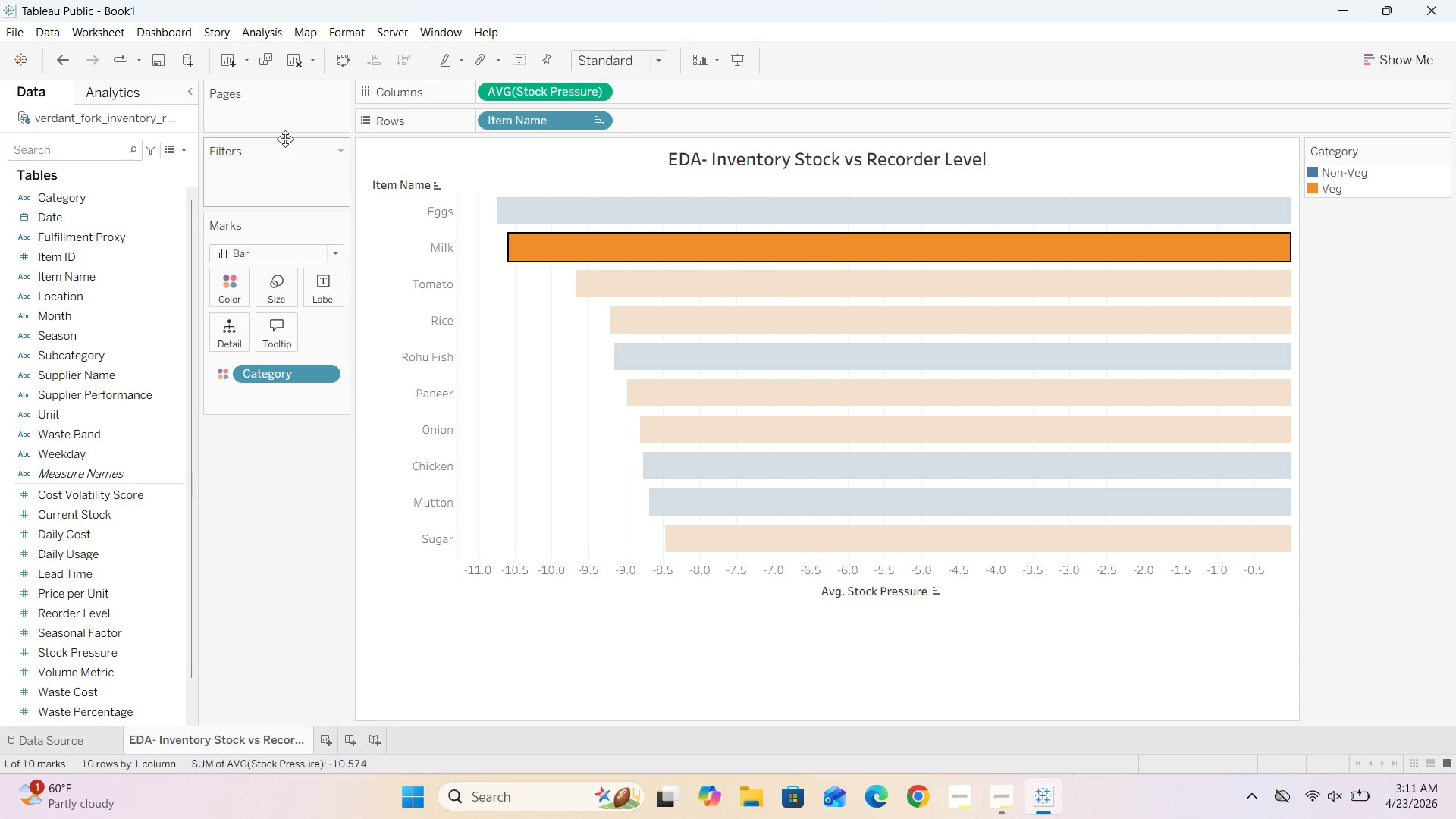 
left_click([67, 64])
 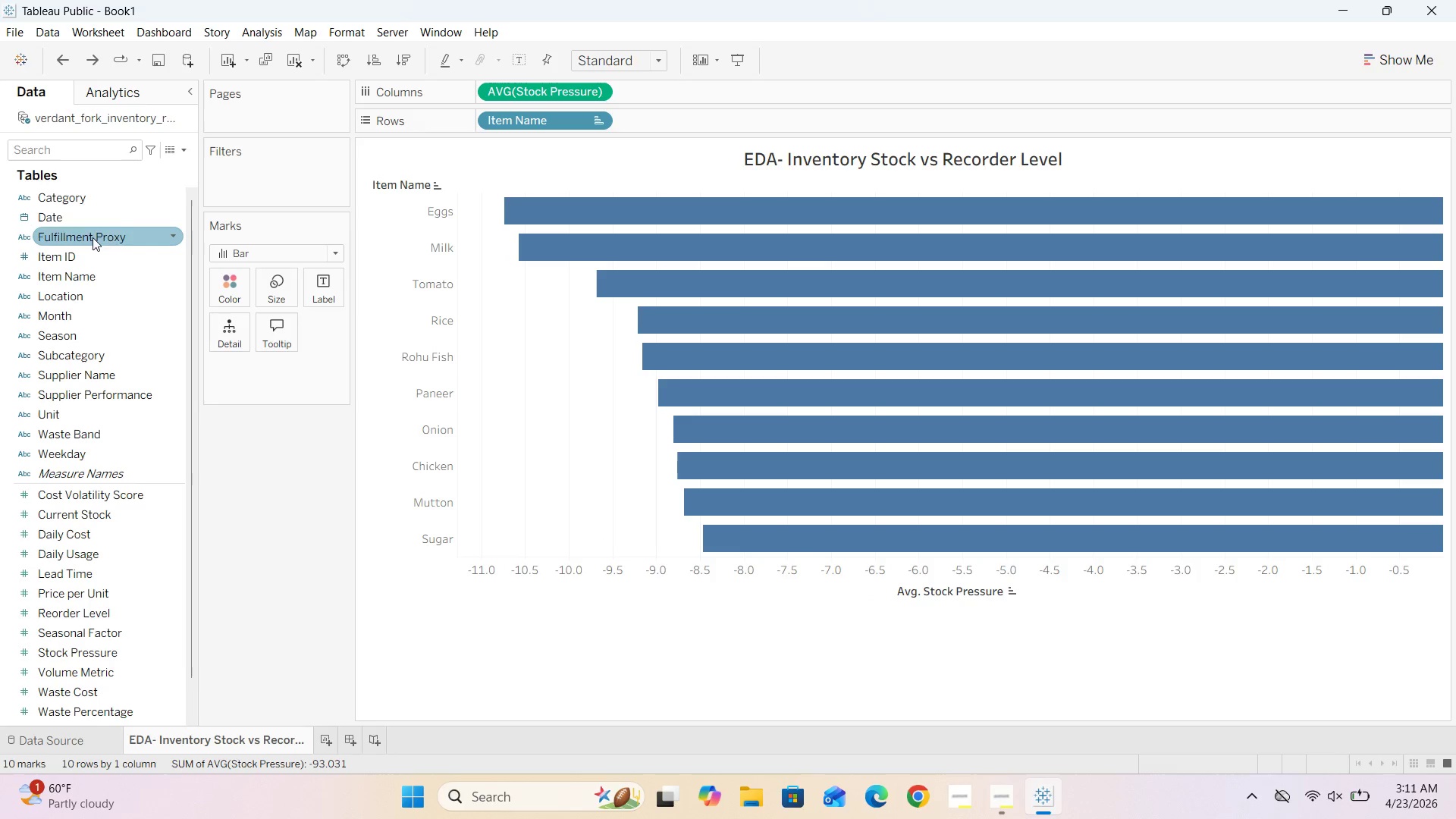 
left_click_drag(start_coordinate=[85, 202], to_coordinate=[236, 283])
 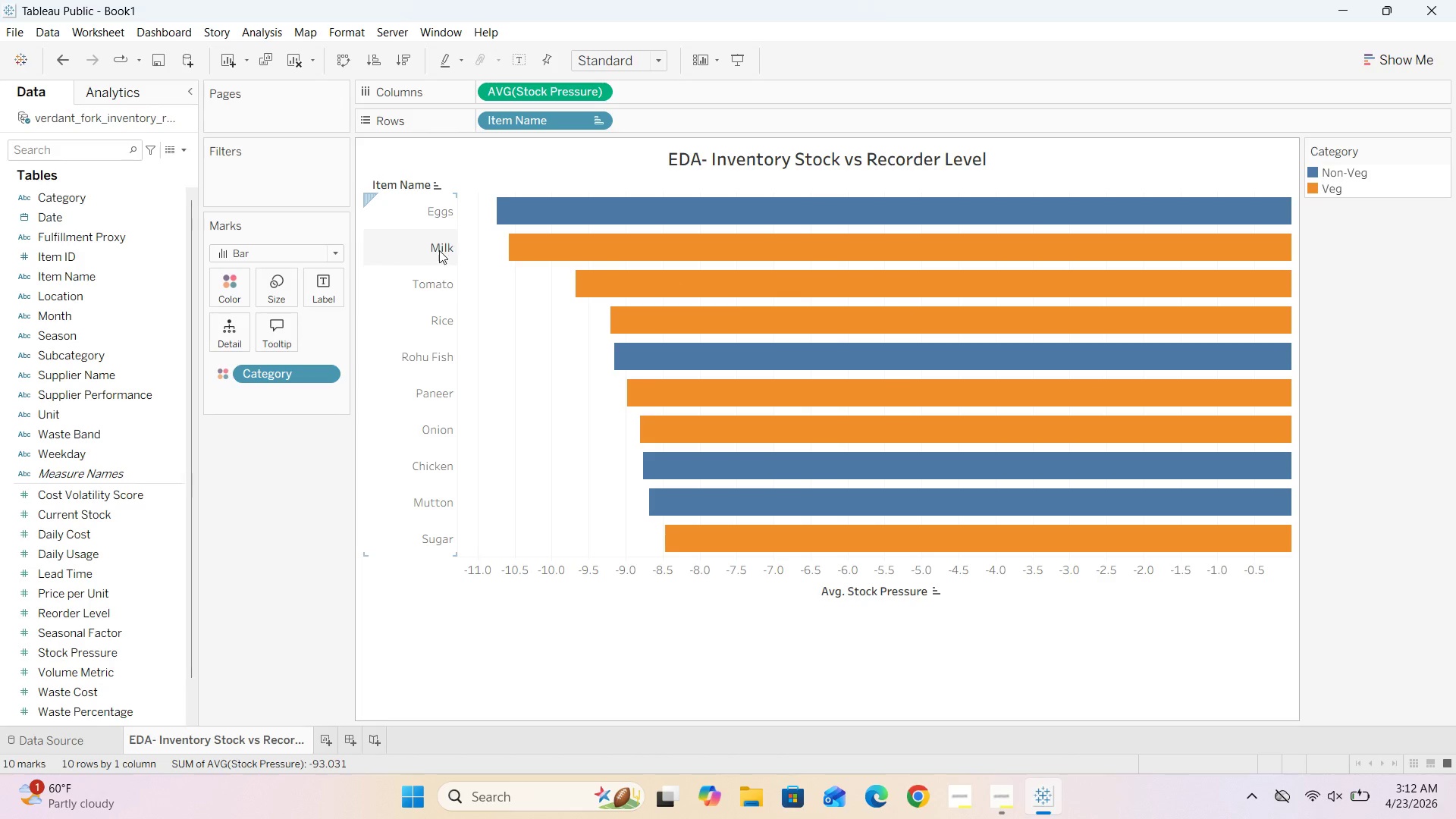 
left_click_drag(start_coordinate=[456, 252], to_coordinate=[468, 248])
 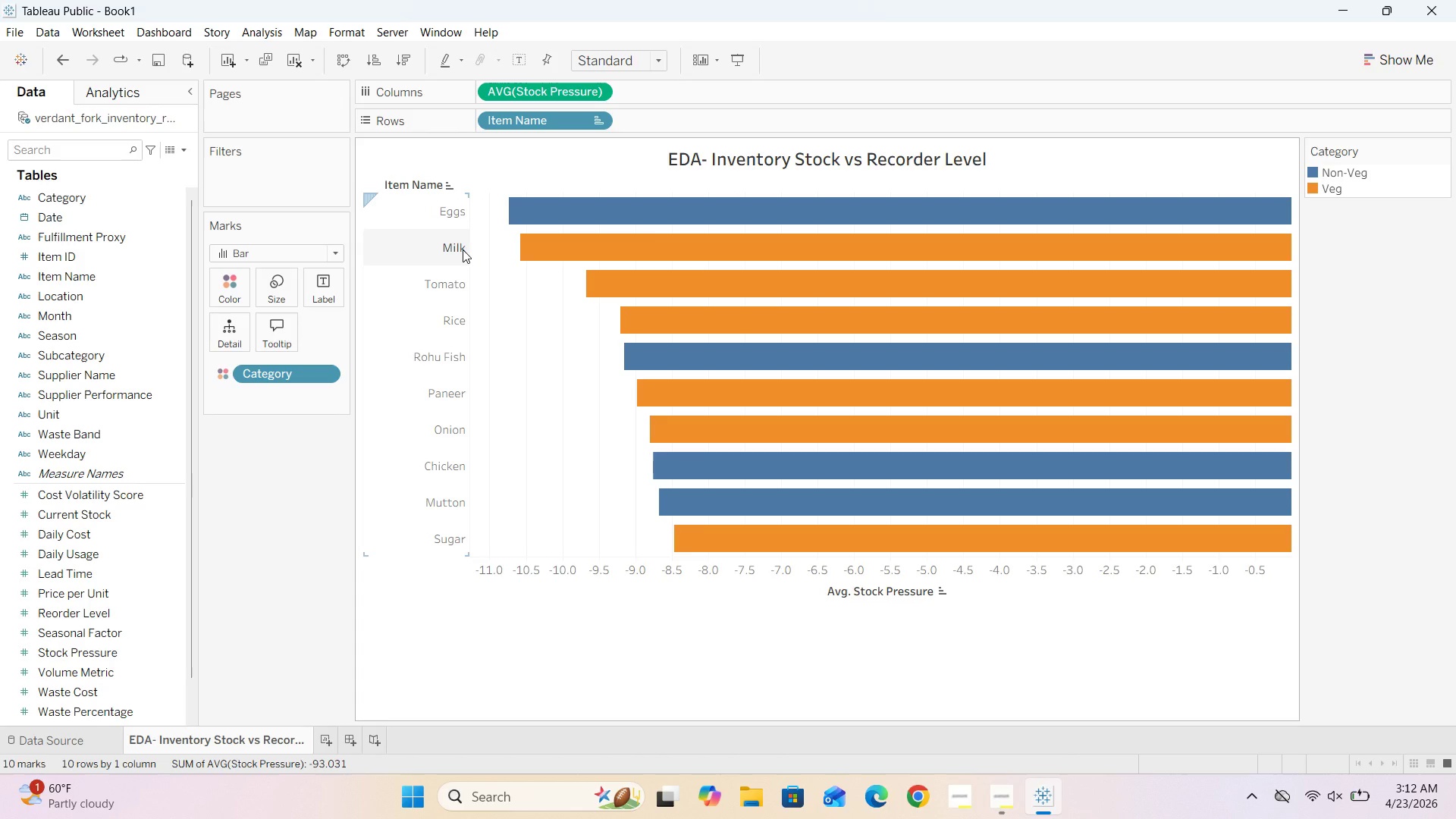 
wait(6.03)
 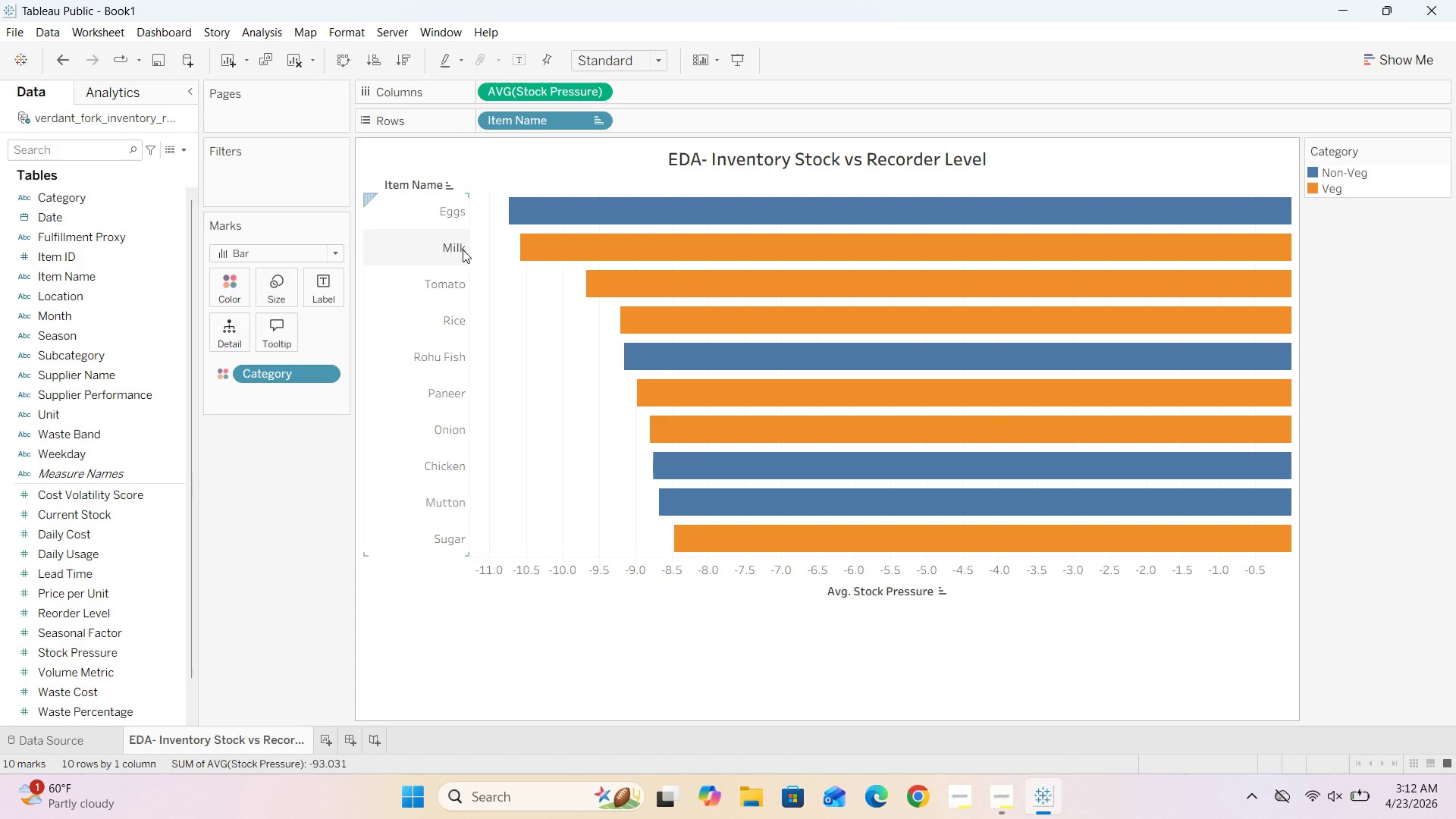 
left_click([636, 626])
 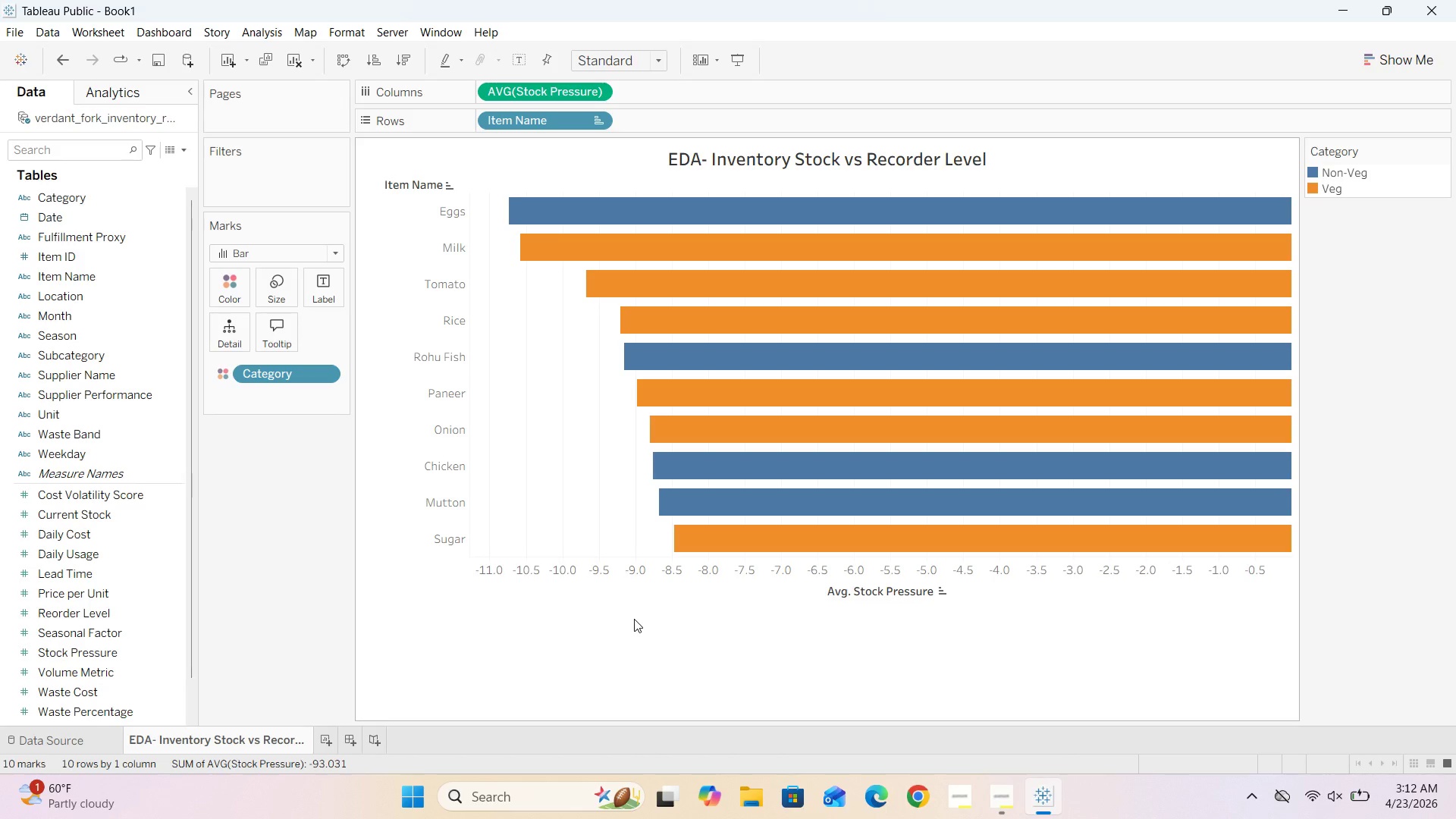 
wait(17.58)
 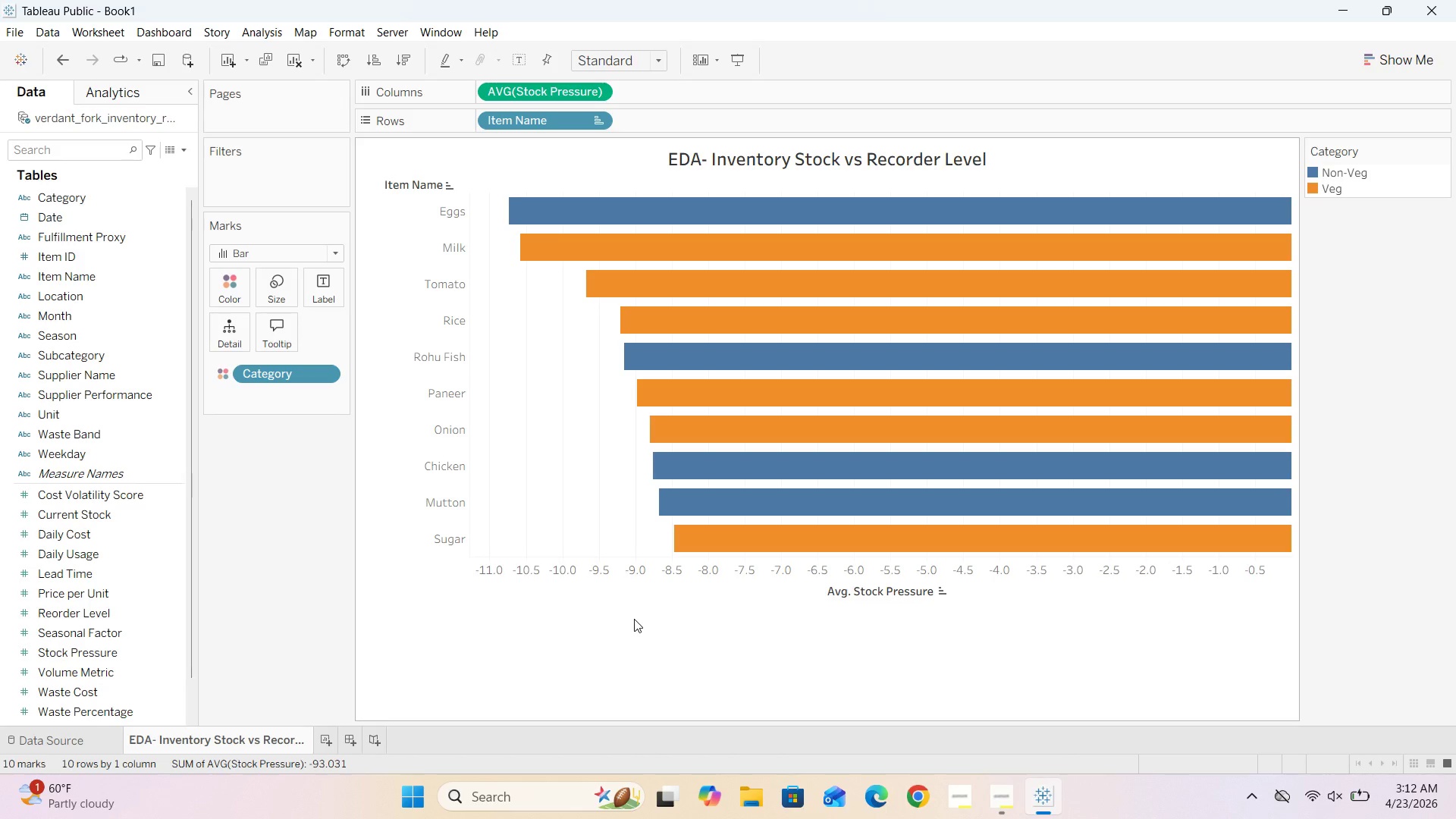 
left_click([330, 742])
 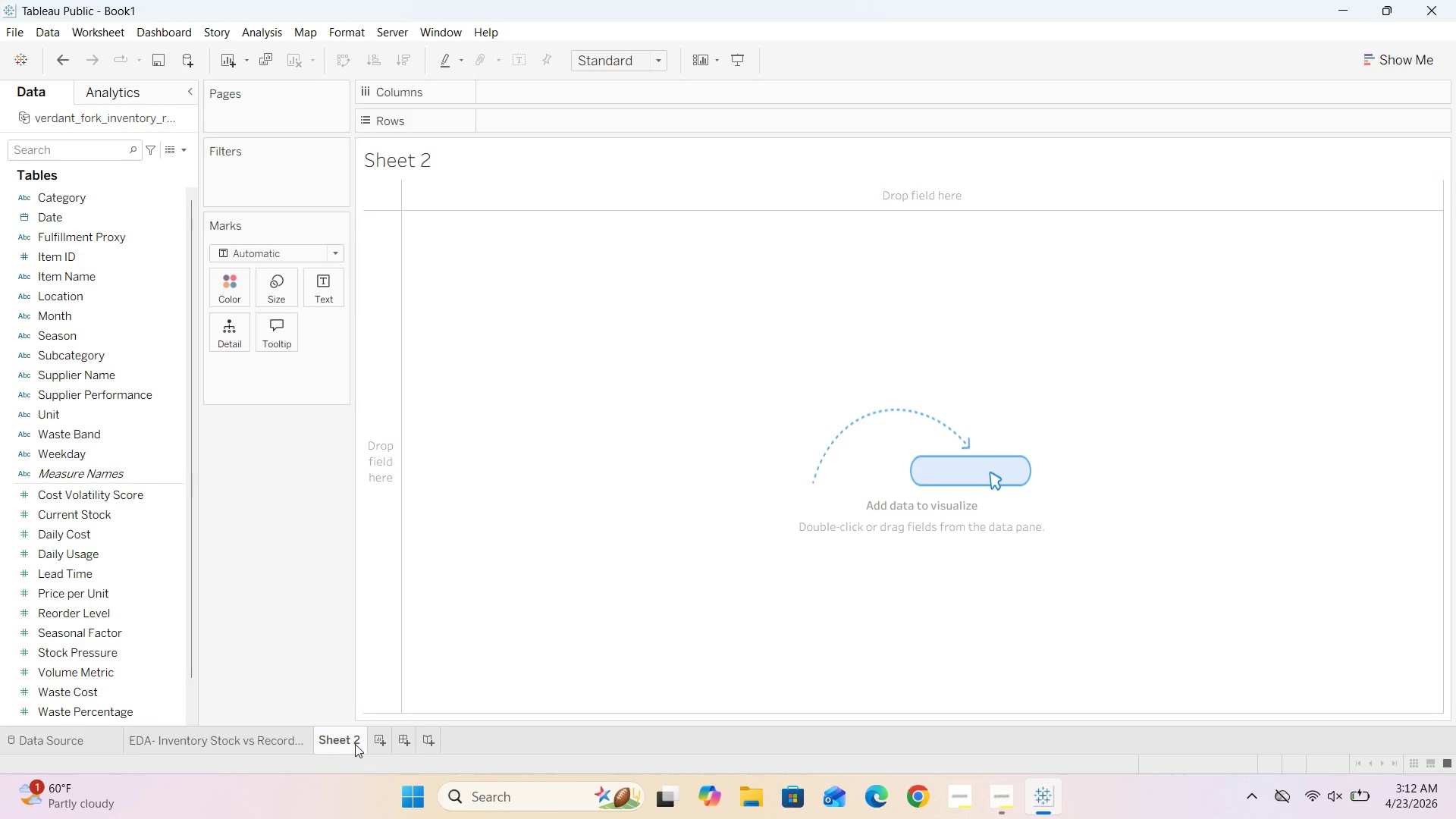 
double_click([355, 744])
 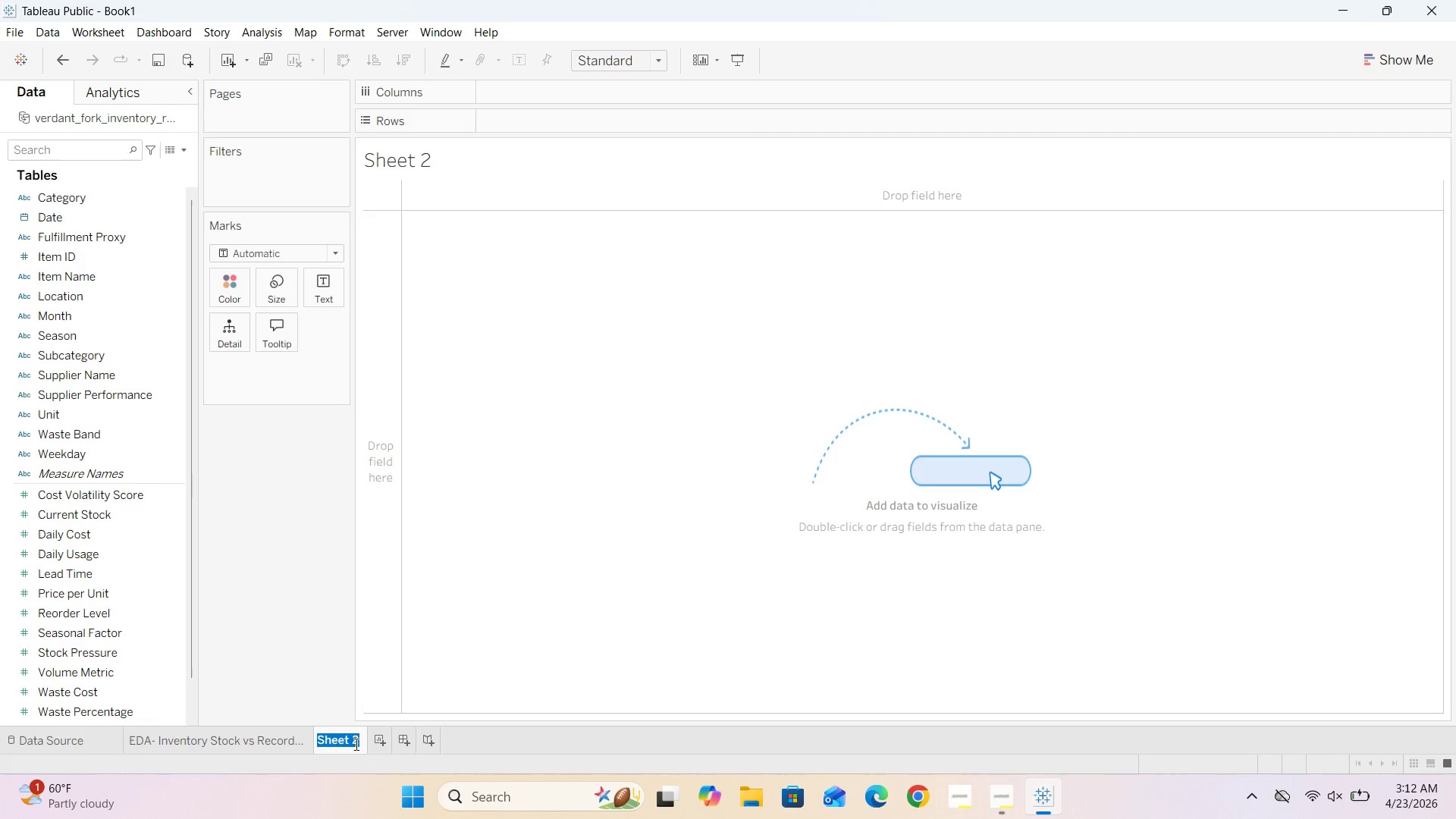 
key(Backspace)
type(Average Lead Tie by Supplier)
 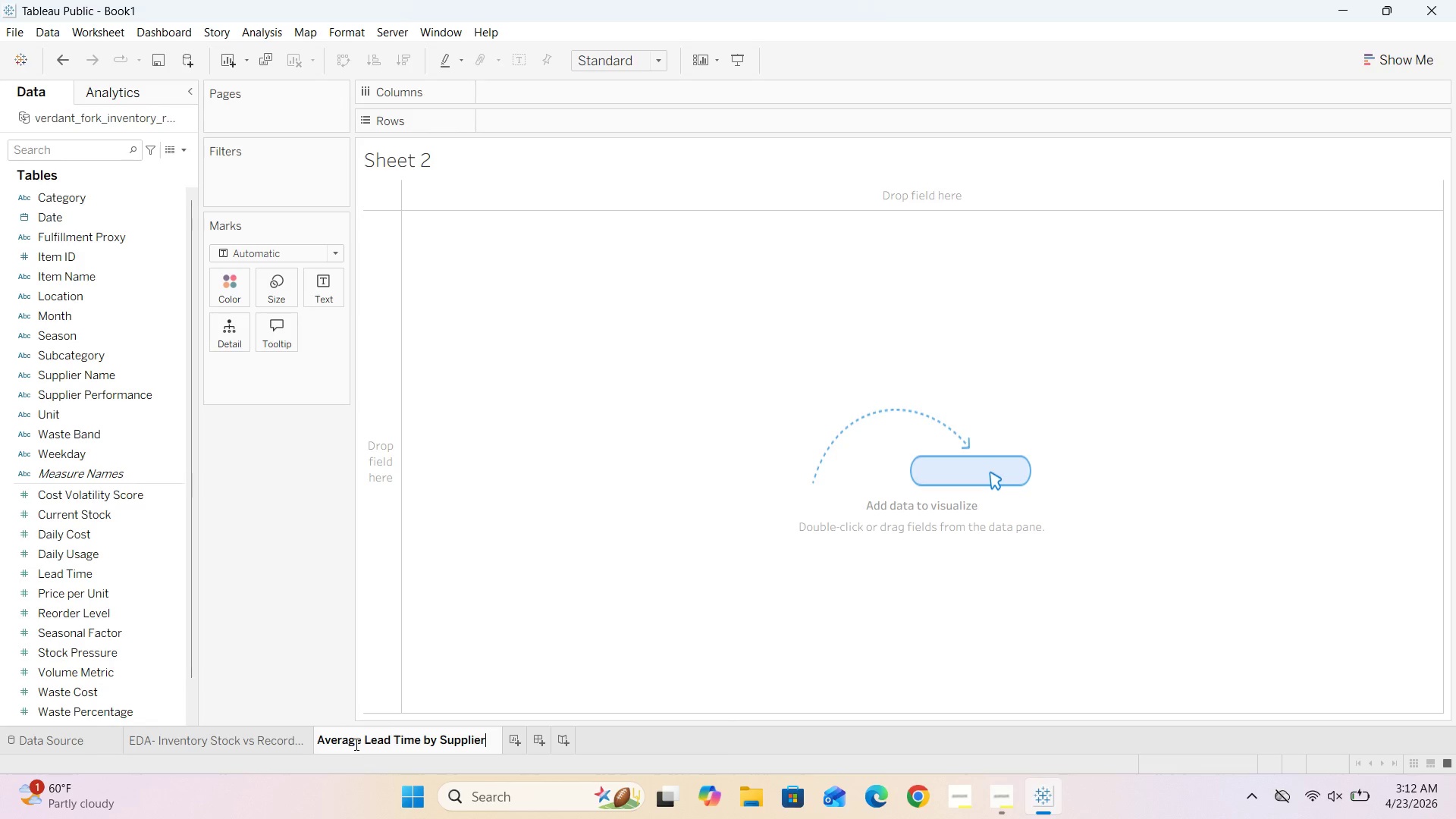 
hold_key(key=M, duration=0.31)
 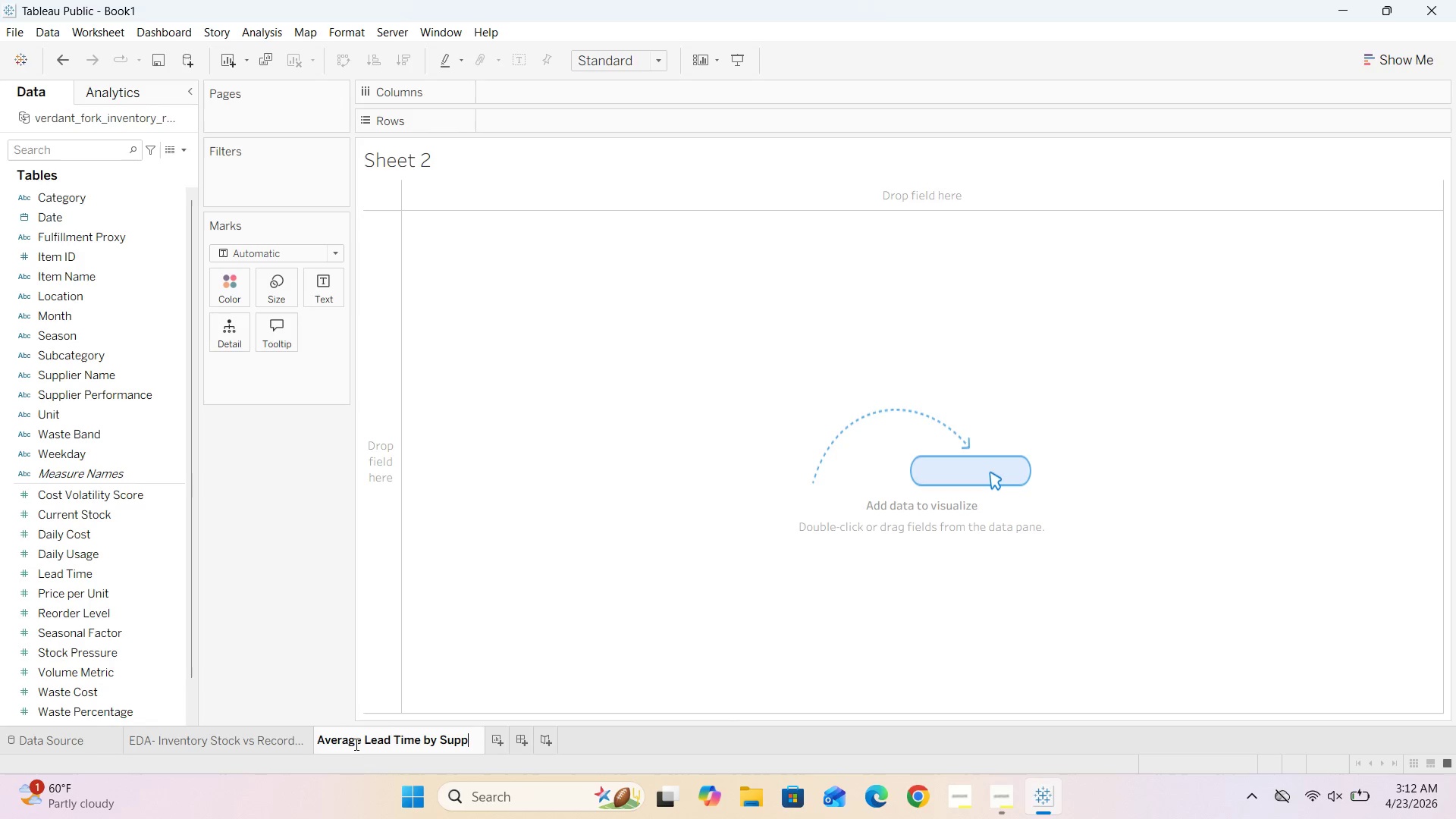 
left_click_drag(start_coordinate=[315, 741], to_coordinate=[322, 740])
 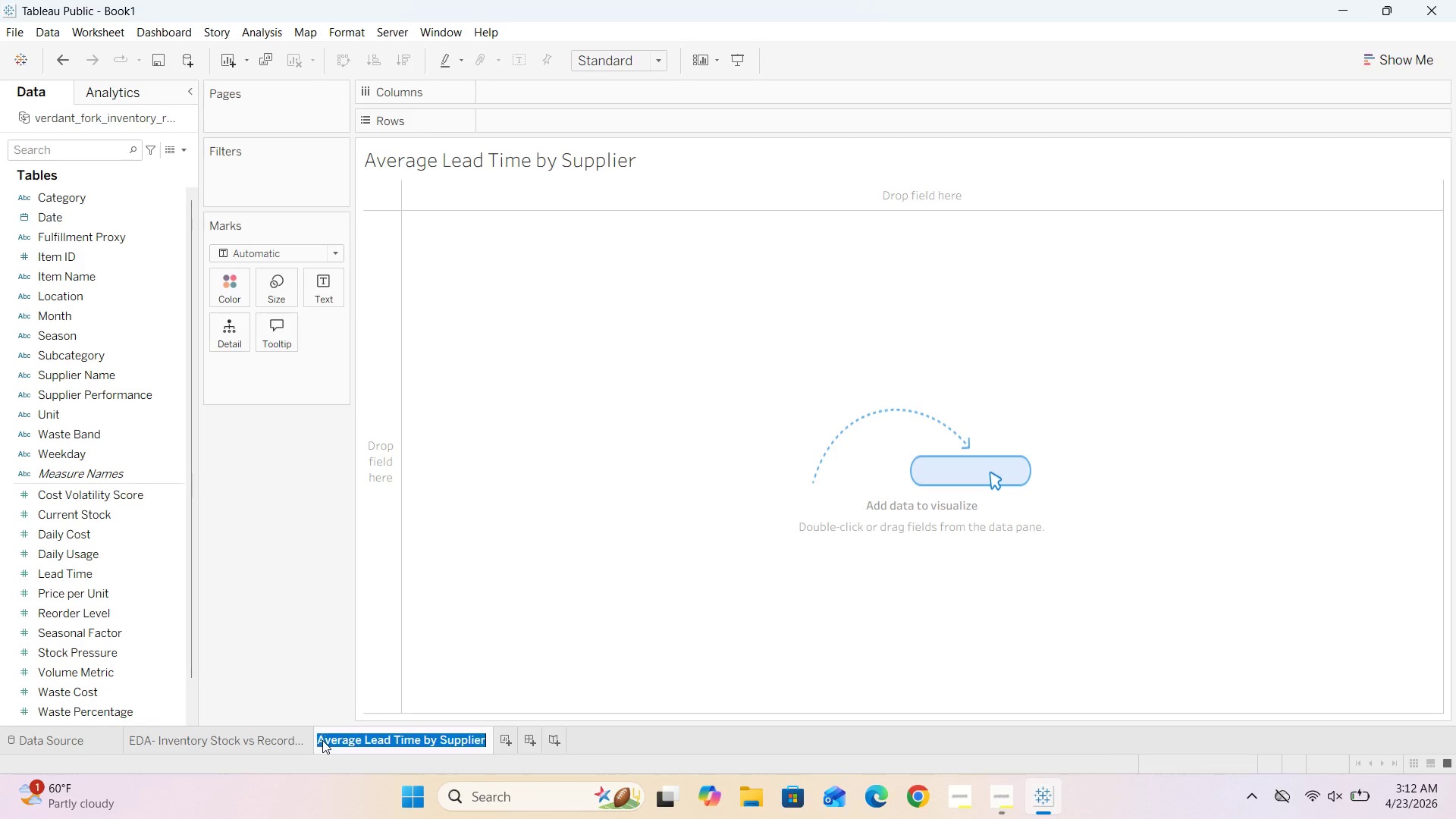 
double_click([322, 740])
 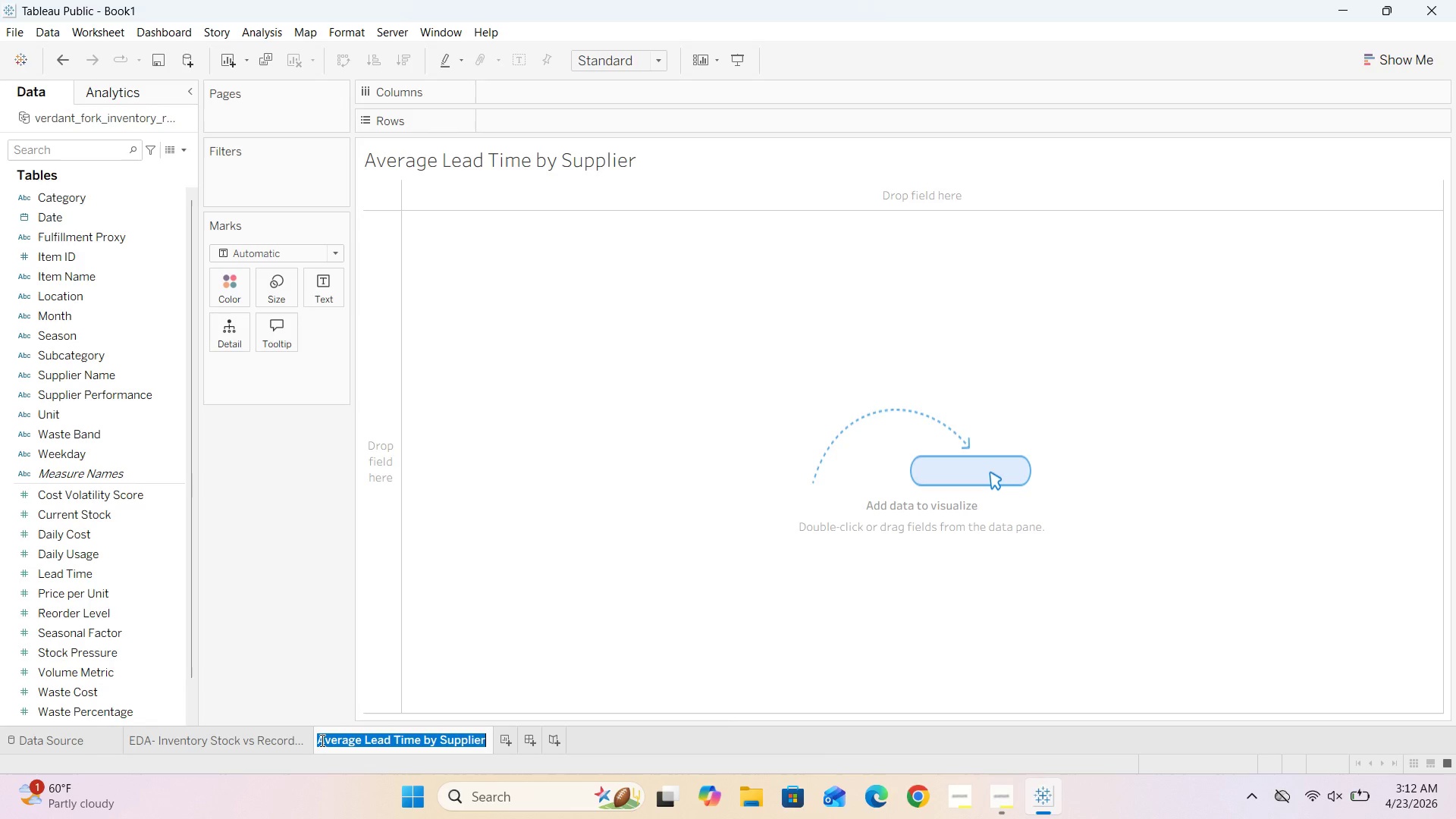 
left_click([319, 740])
 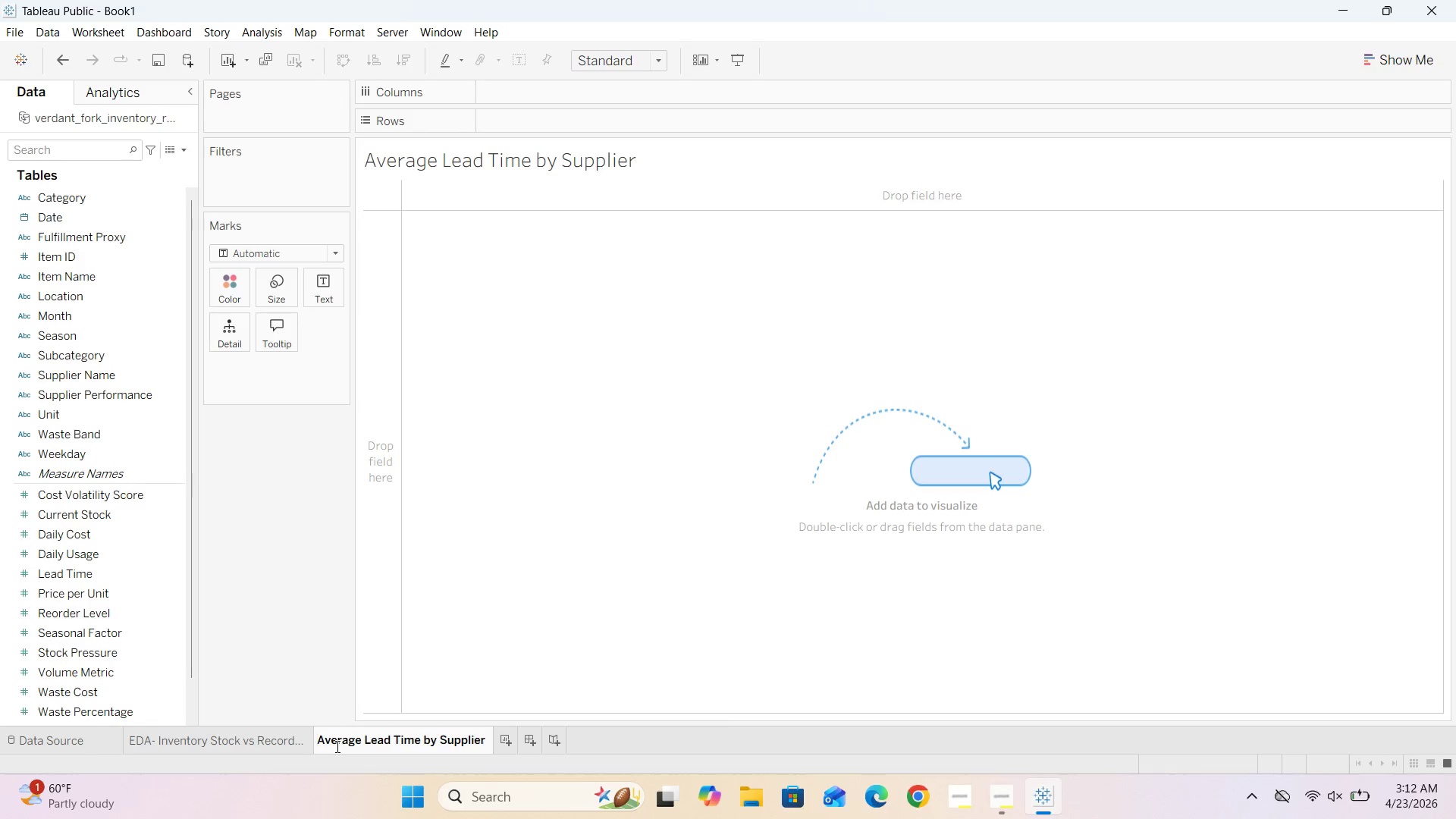 
type(W)
key(Backspace)
type(EDA- )
 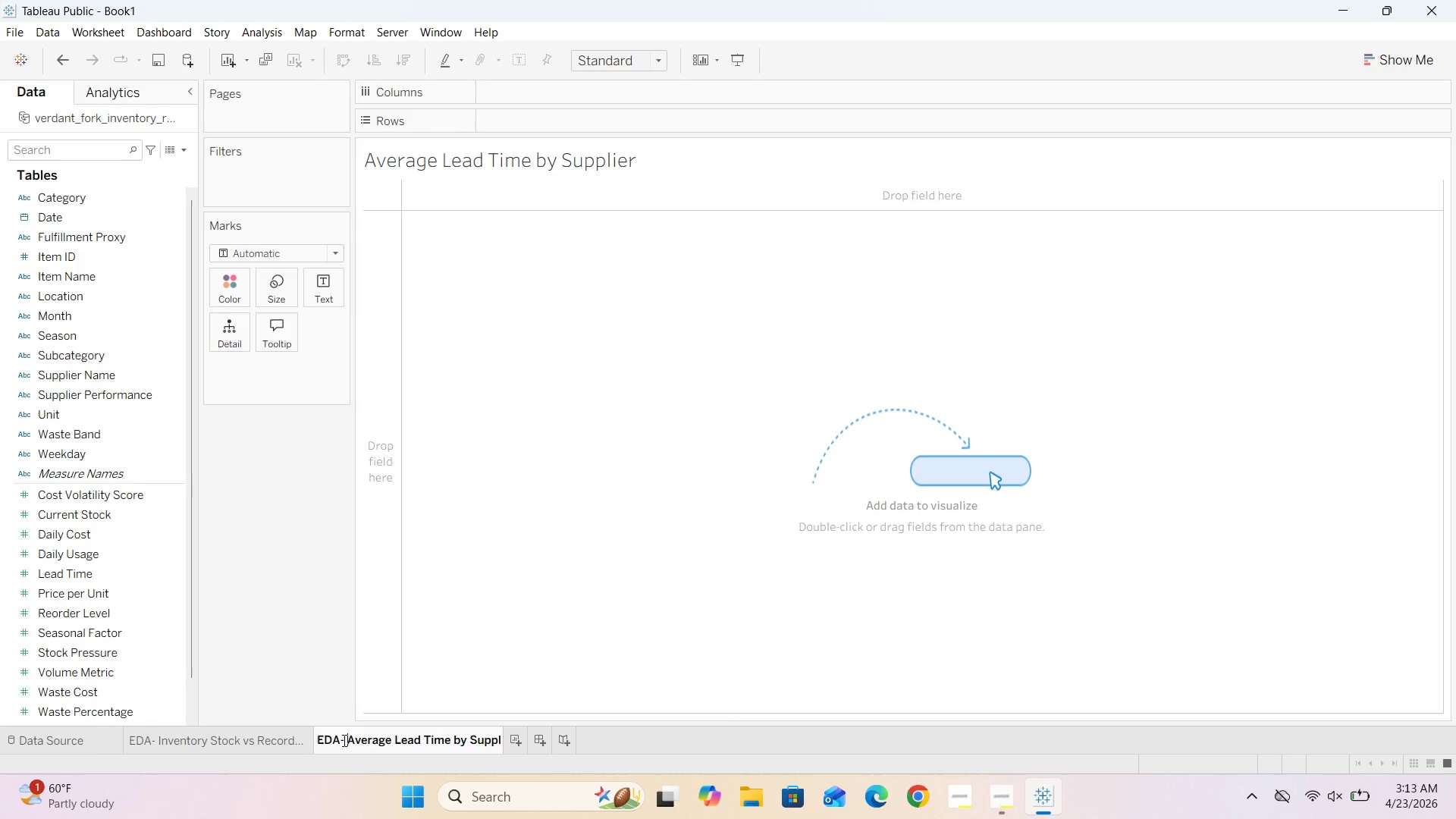 
left_click([340, 740])
 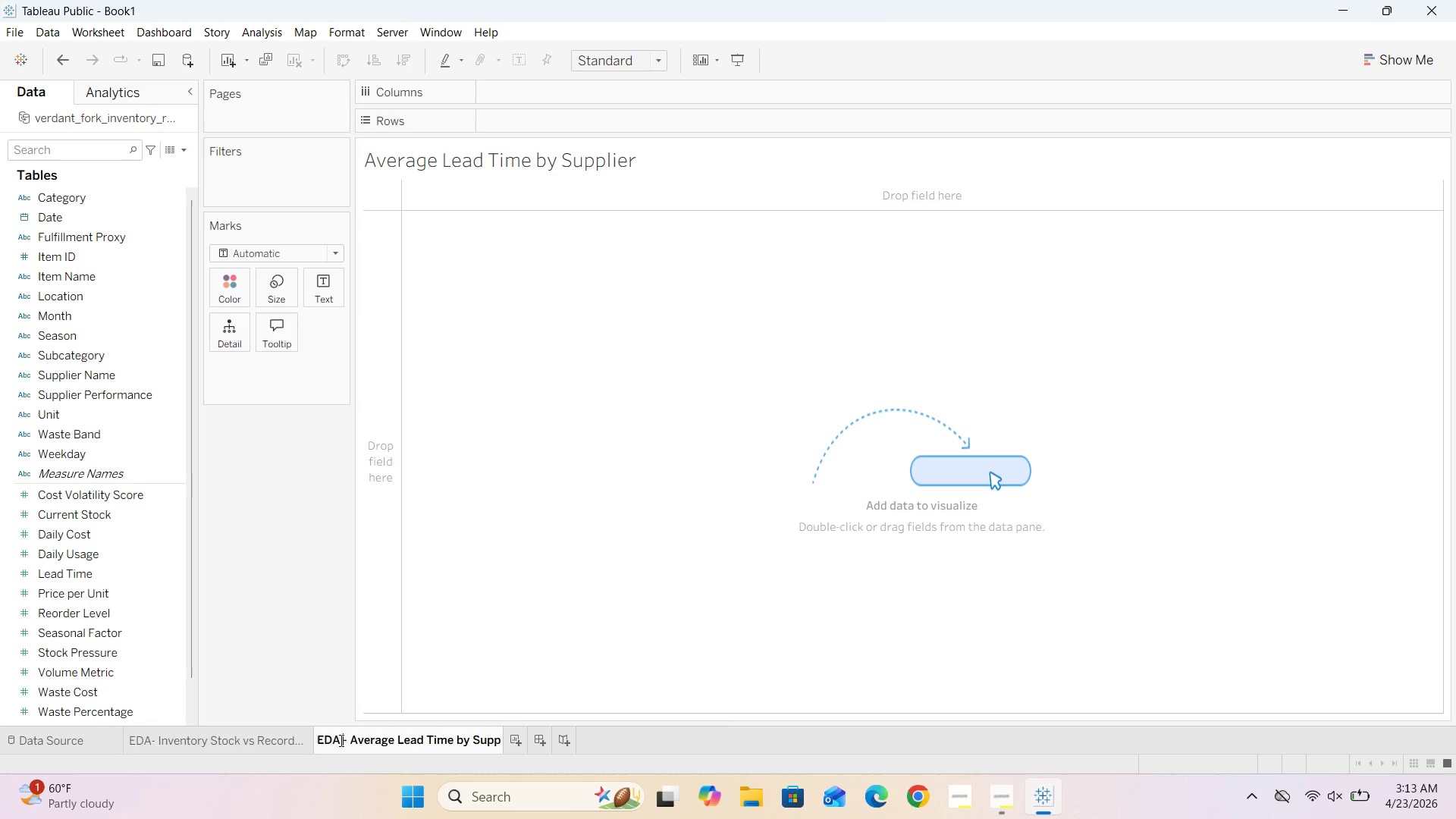 
key(Space)
 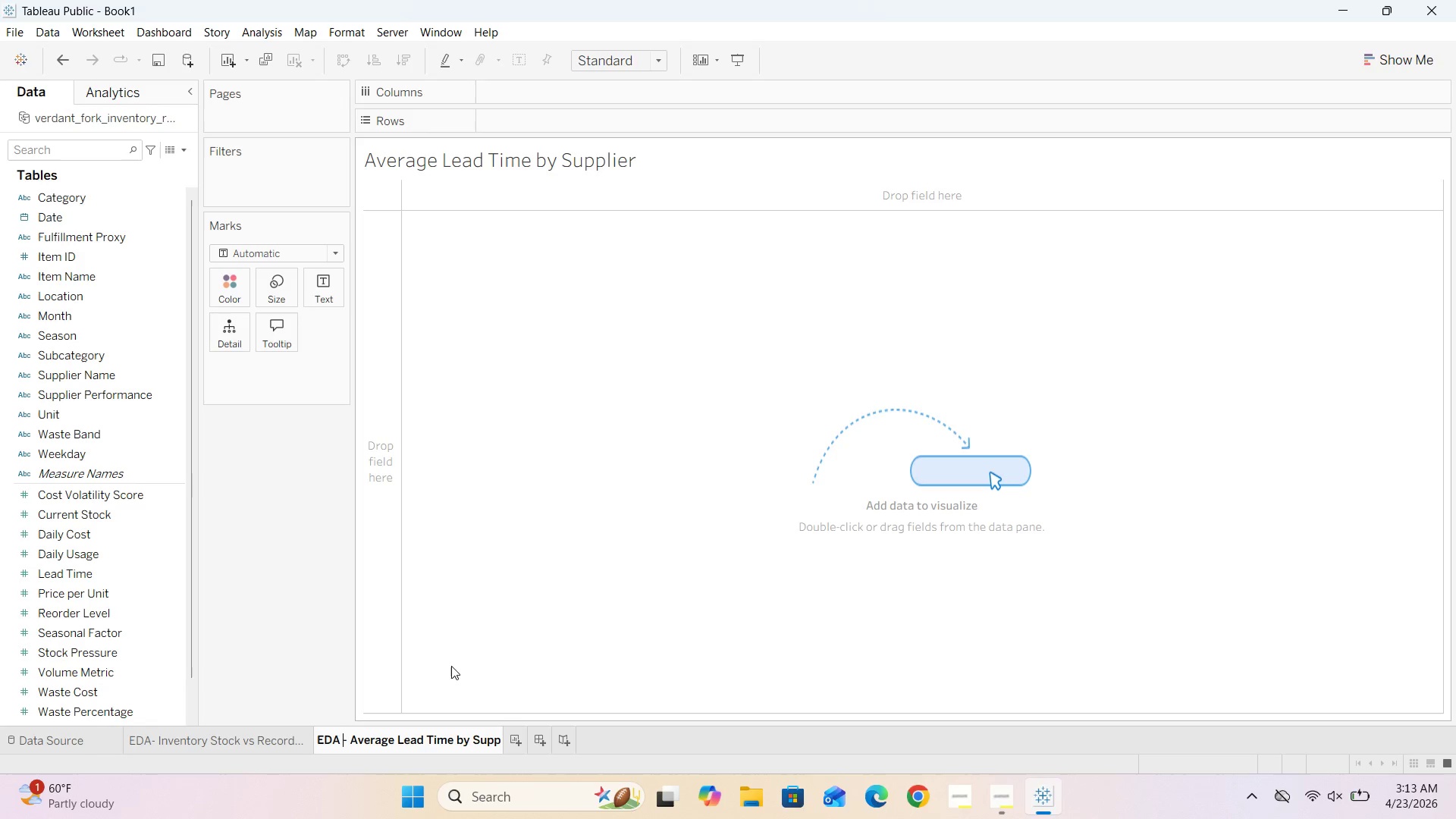 
left_click([451, 666])
 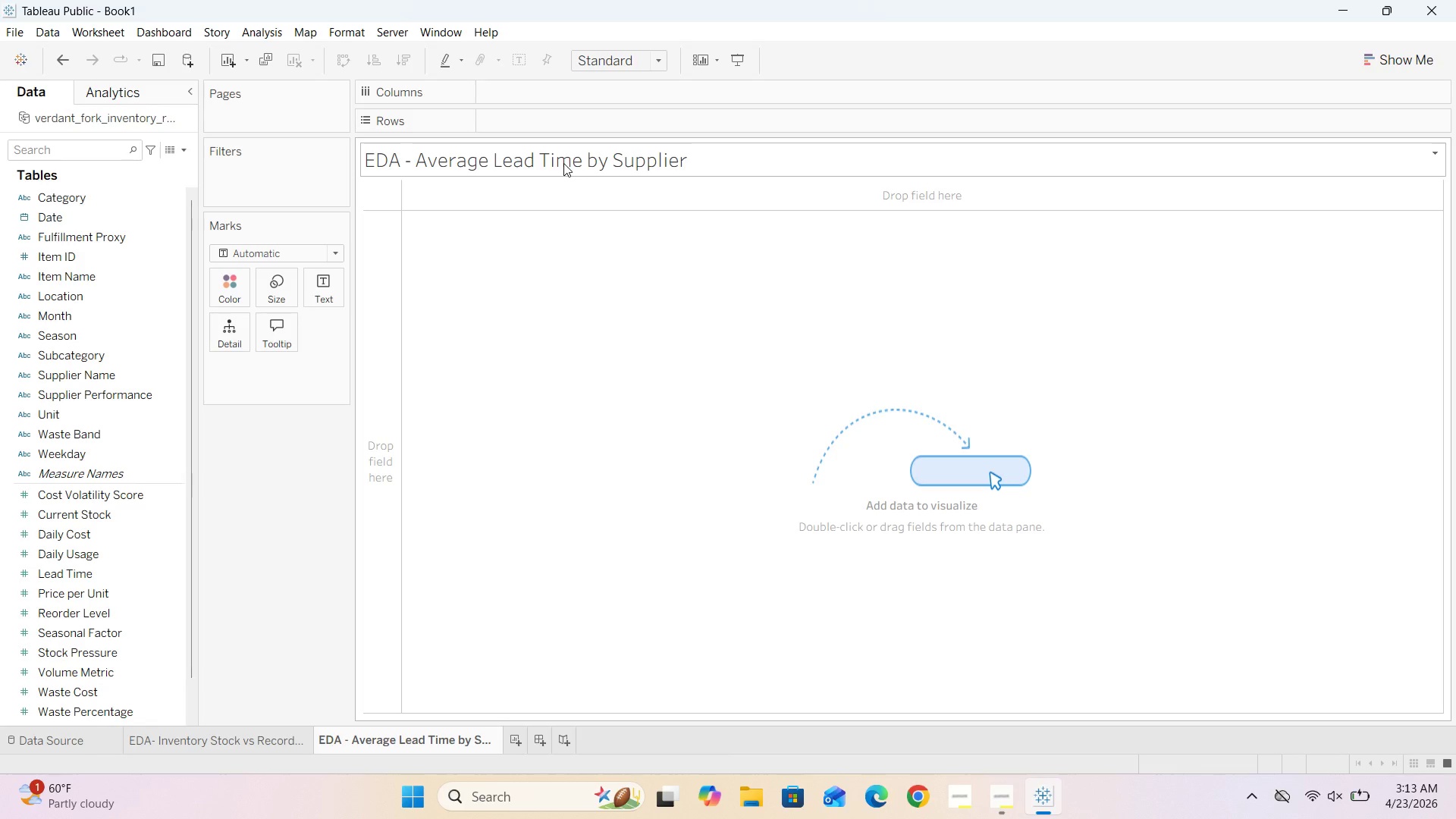 
double_click([546, 158])
 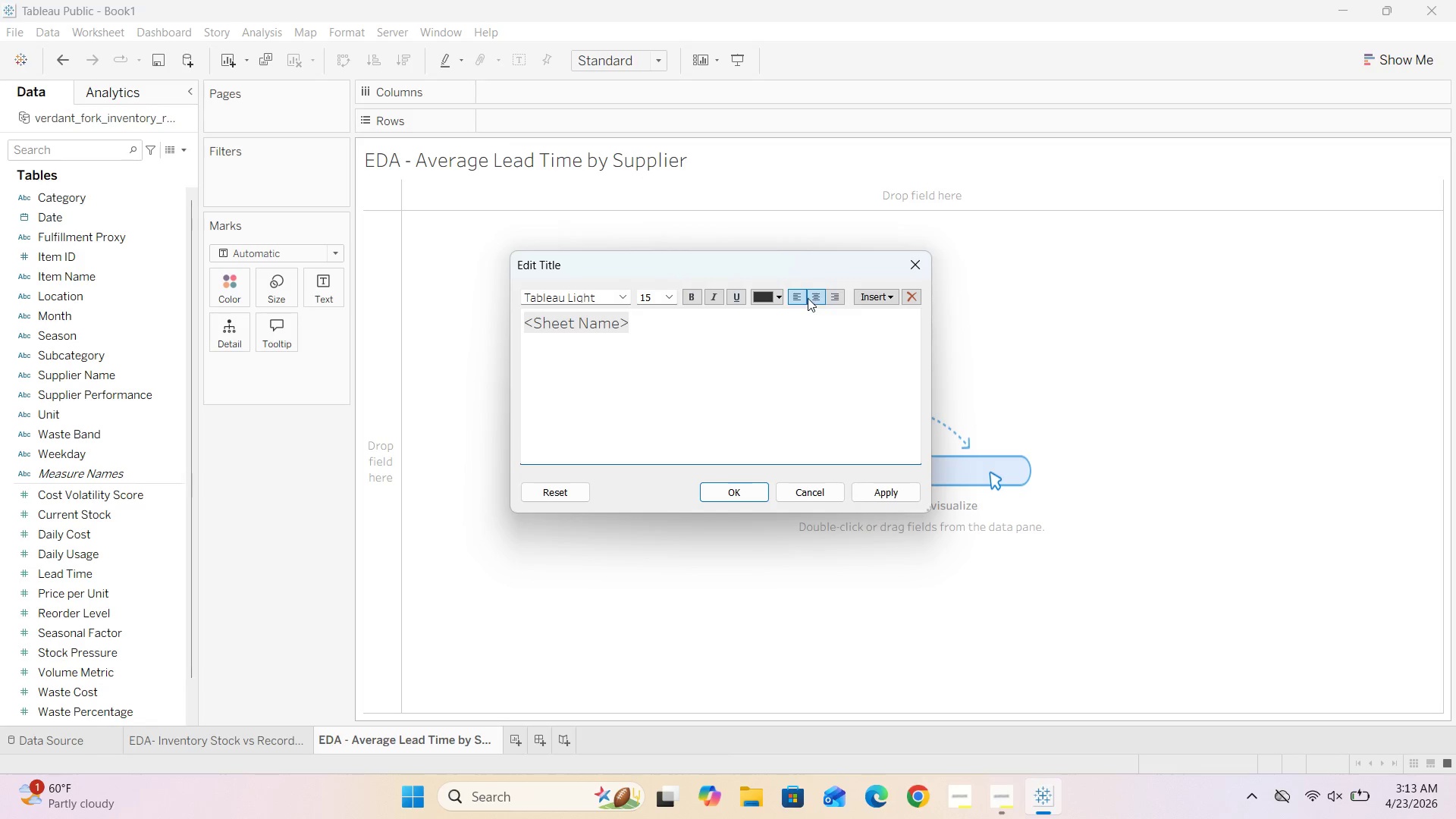 
left_click([808, 297])
 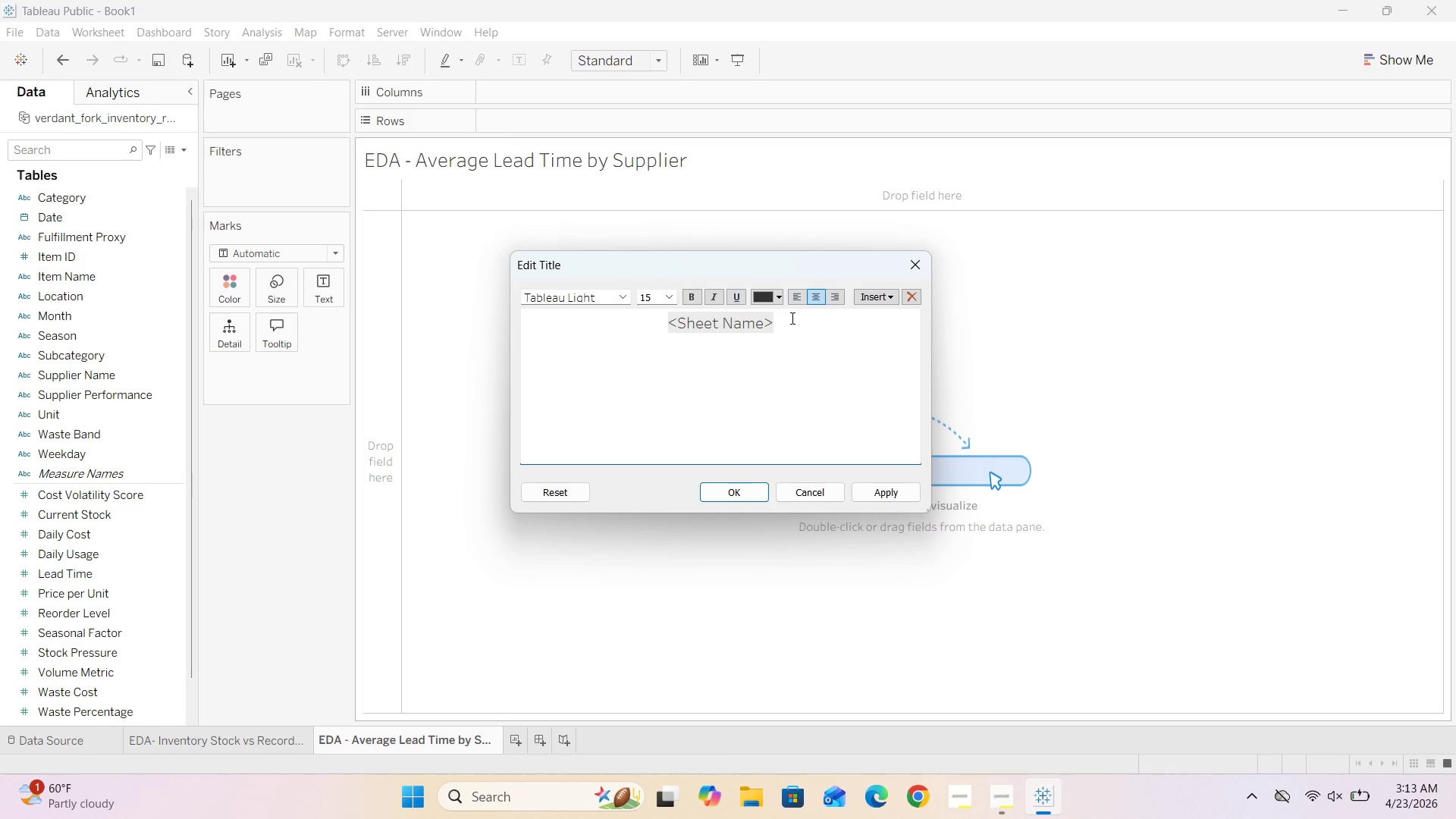 
left_click_drag(start_coordinate=[788, 321], to_coordinate=[622, 325])
 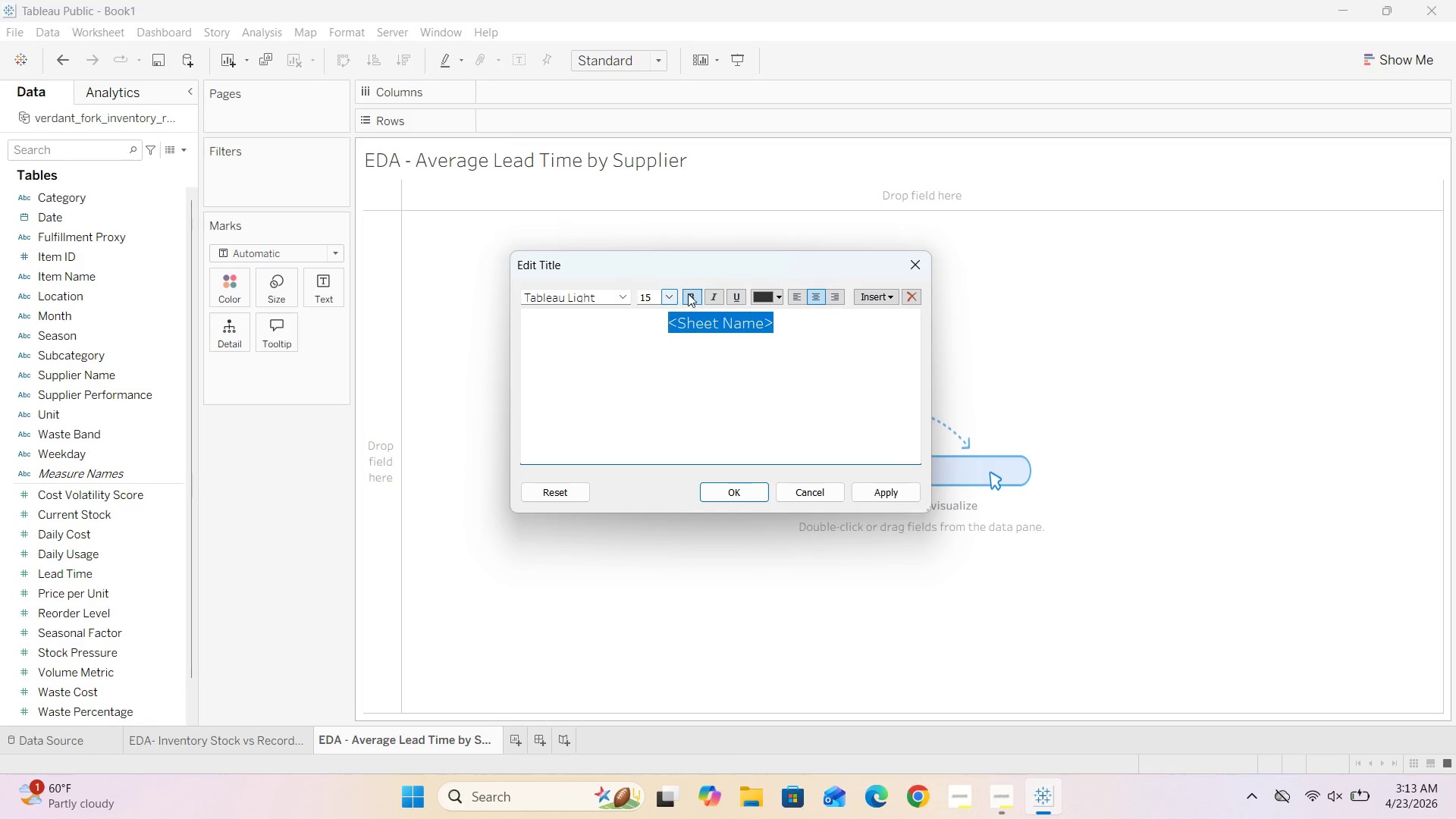 
left_click([691, 293])
 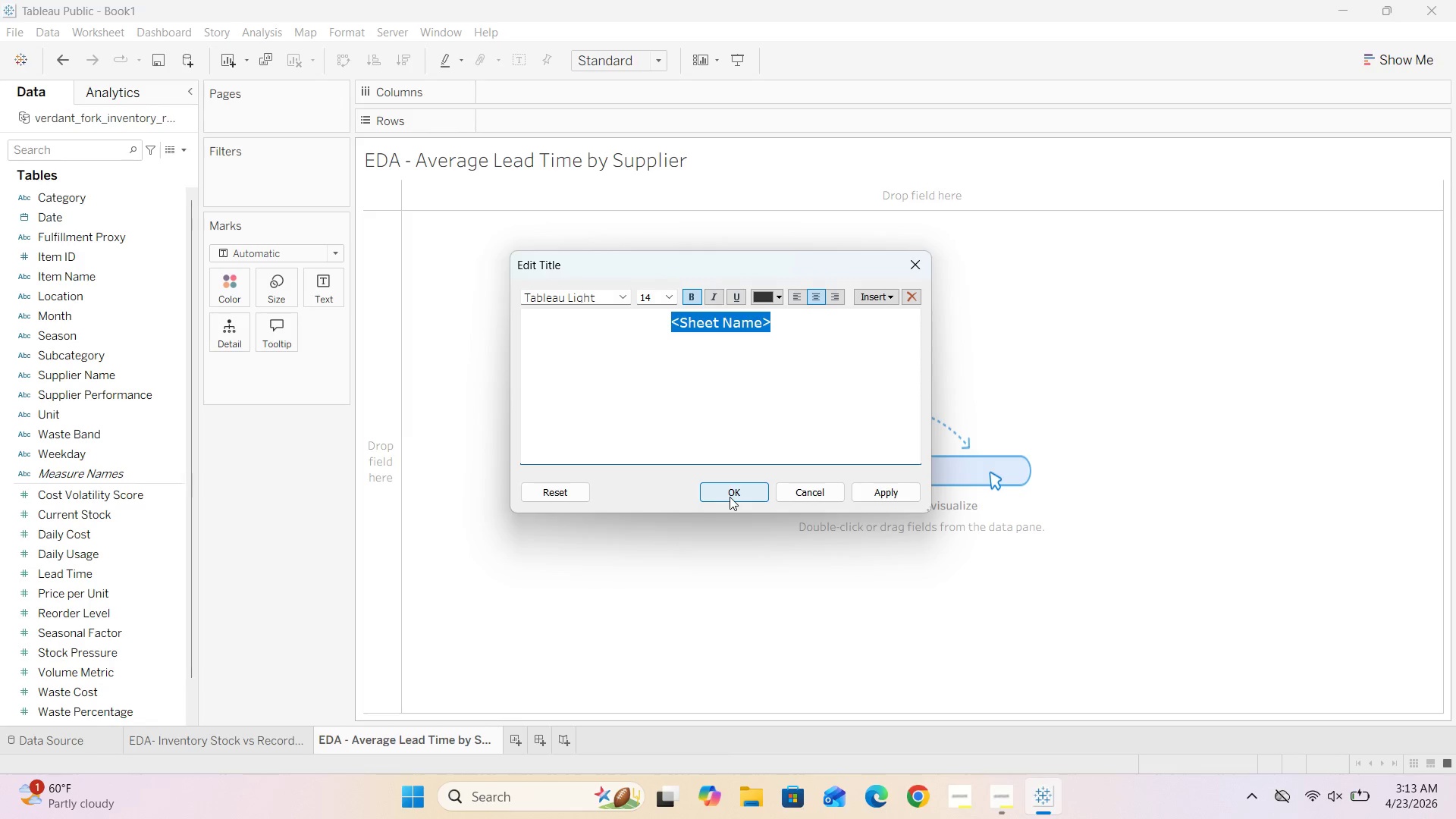 
left_click([767, 341])
 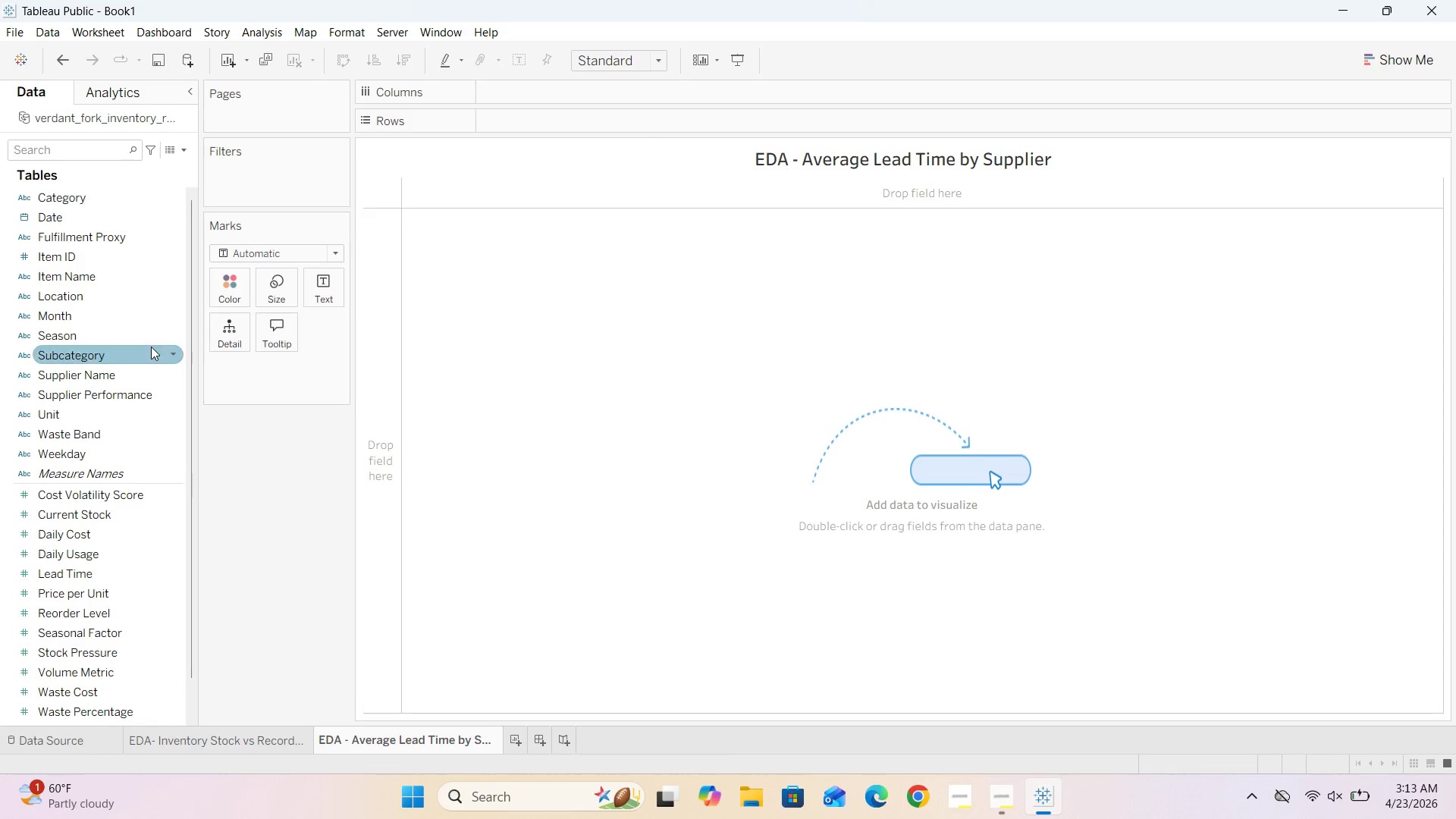 
scroll: coordinate [69, 283], scroll_direction: down, amount: 2.0
 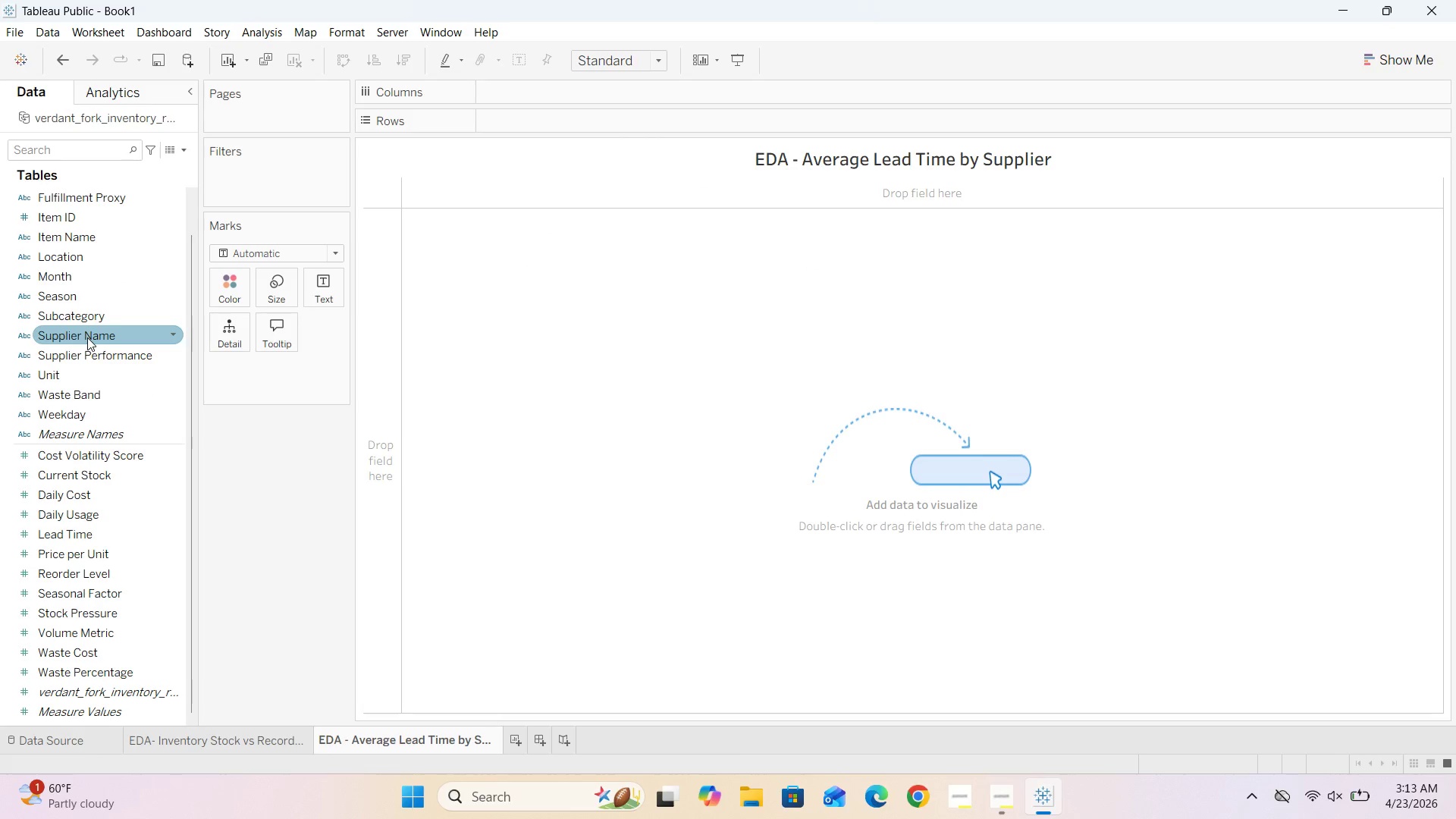 
left_click_drag(start_coordinate=[87, 337], to_coordinate=[531, 124])
 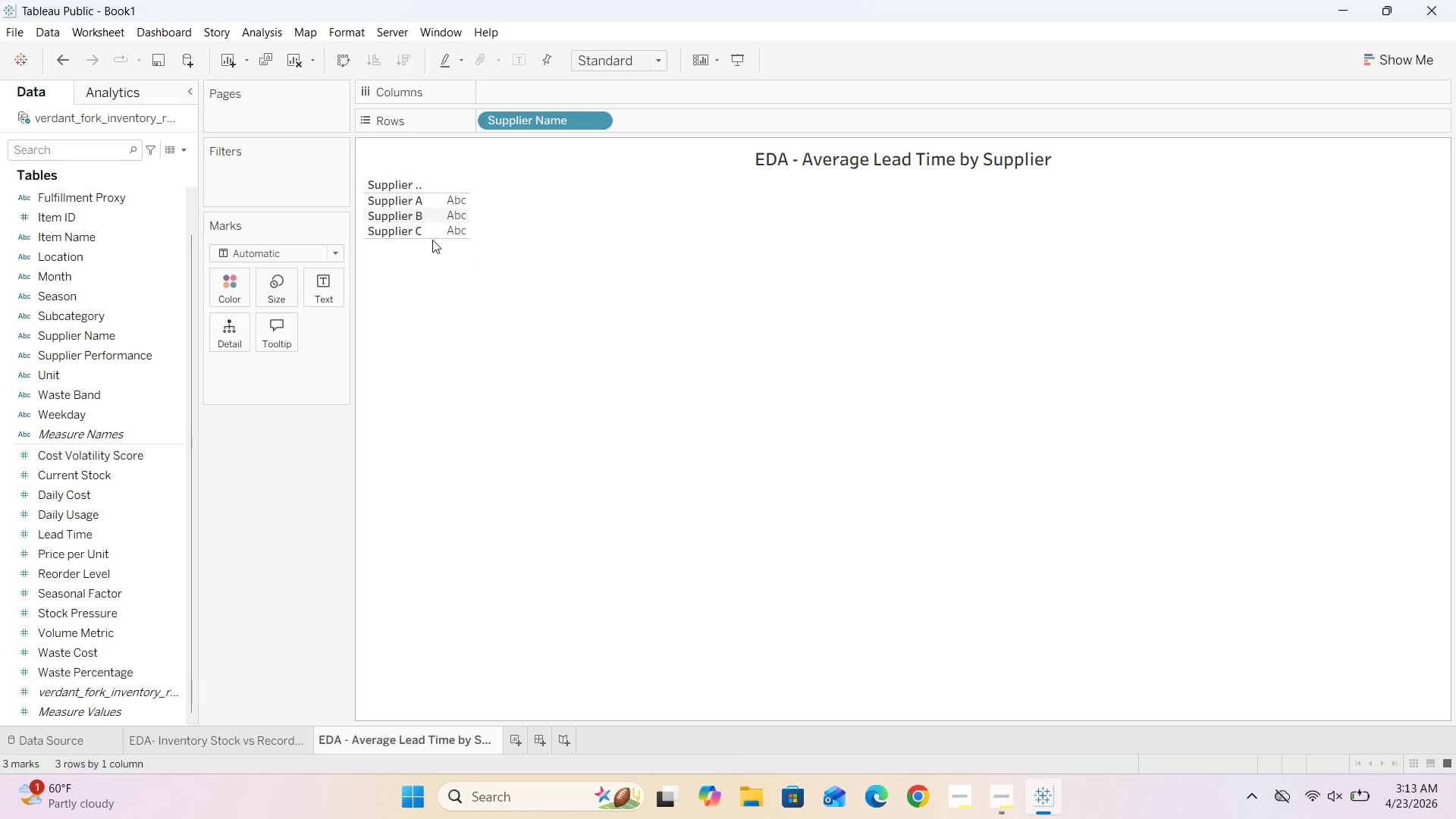 
left_click_drag(start_coordinate=[432, 238], to_coordinate=[433, 297])
 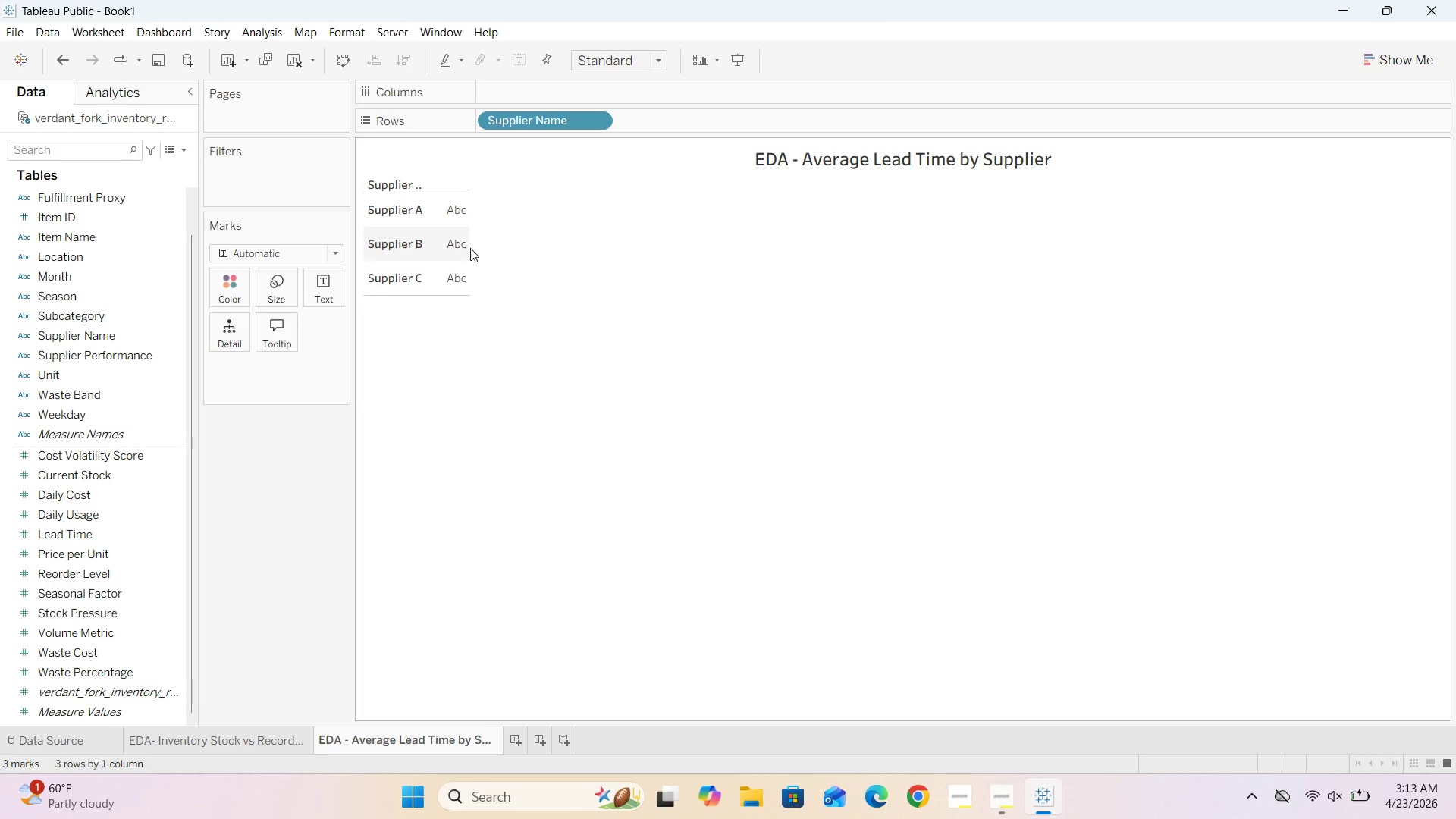 
left_click_drag(start_coordinate=[469, 249], to_coordinate=[595, 252])
 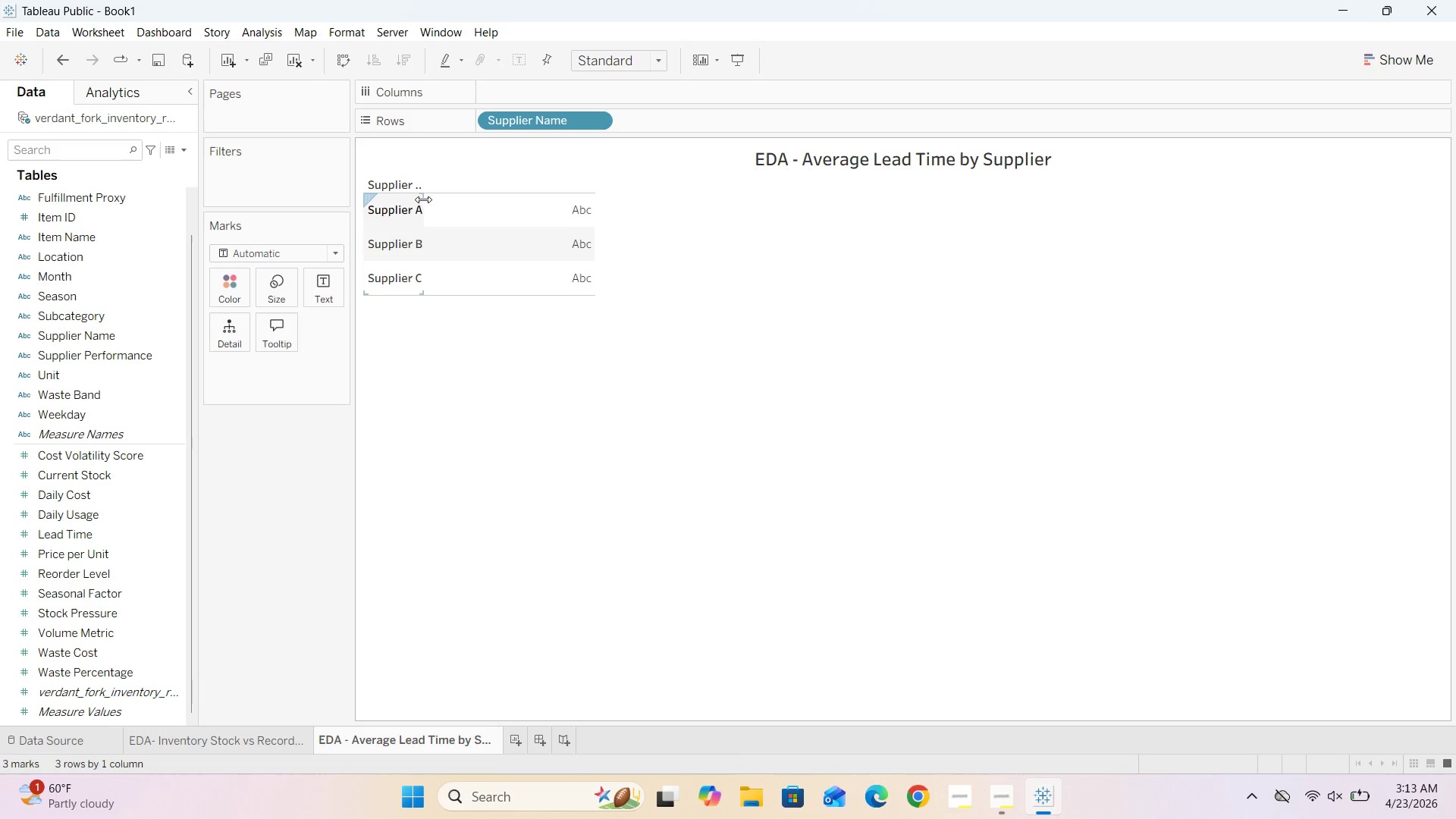 
left_click_drag(start_coordinate=[423, 200], to_coordinate=[465, 201])
 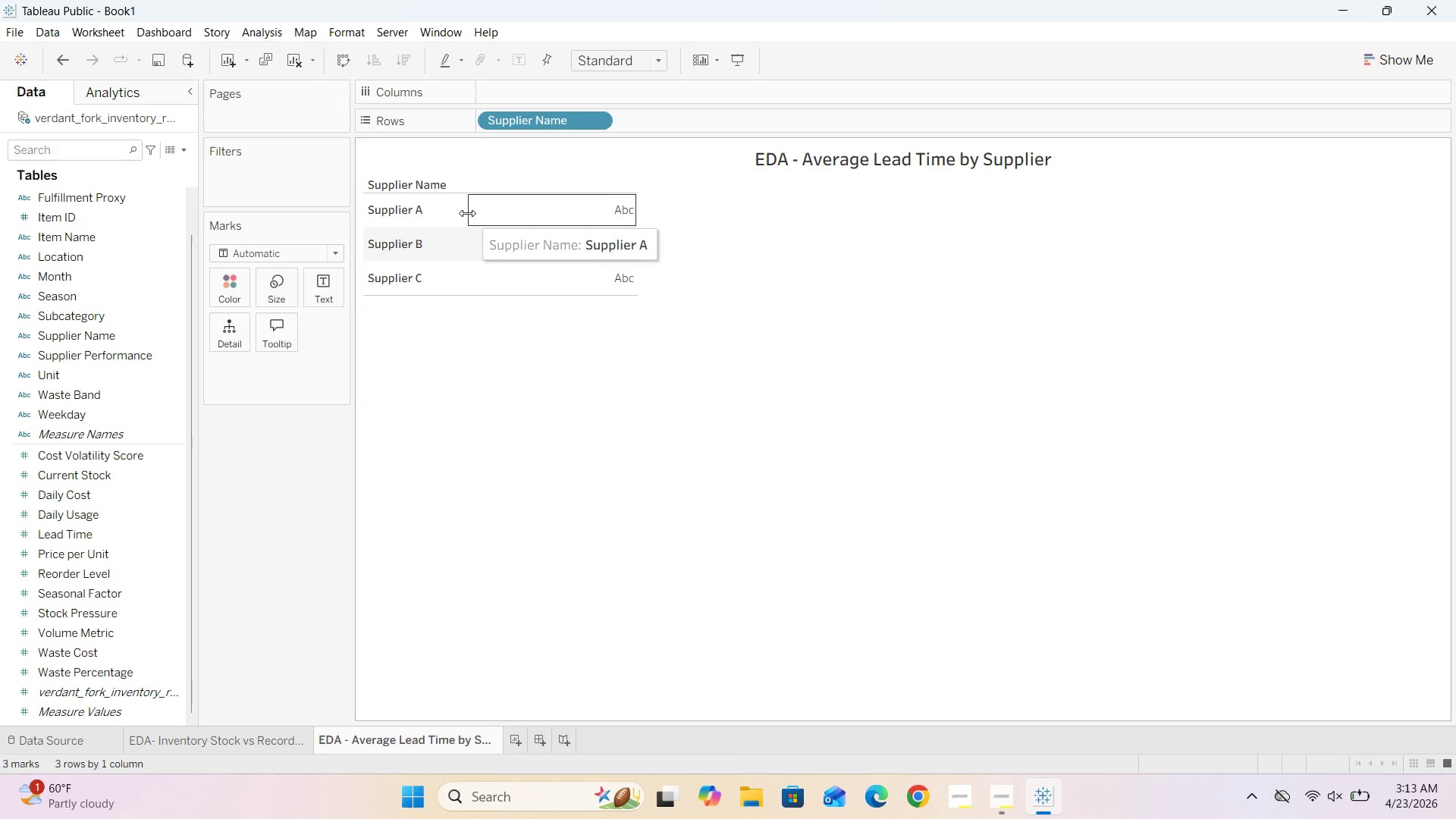 
left_click_drag(start_coordinate=[467, 213], to_coordinate=[490, 214])
 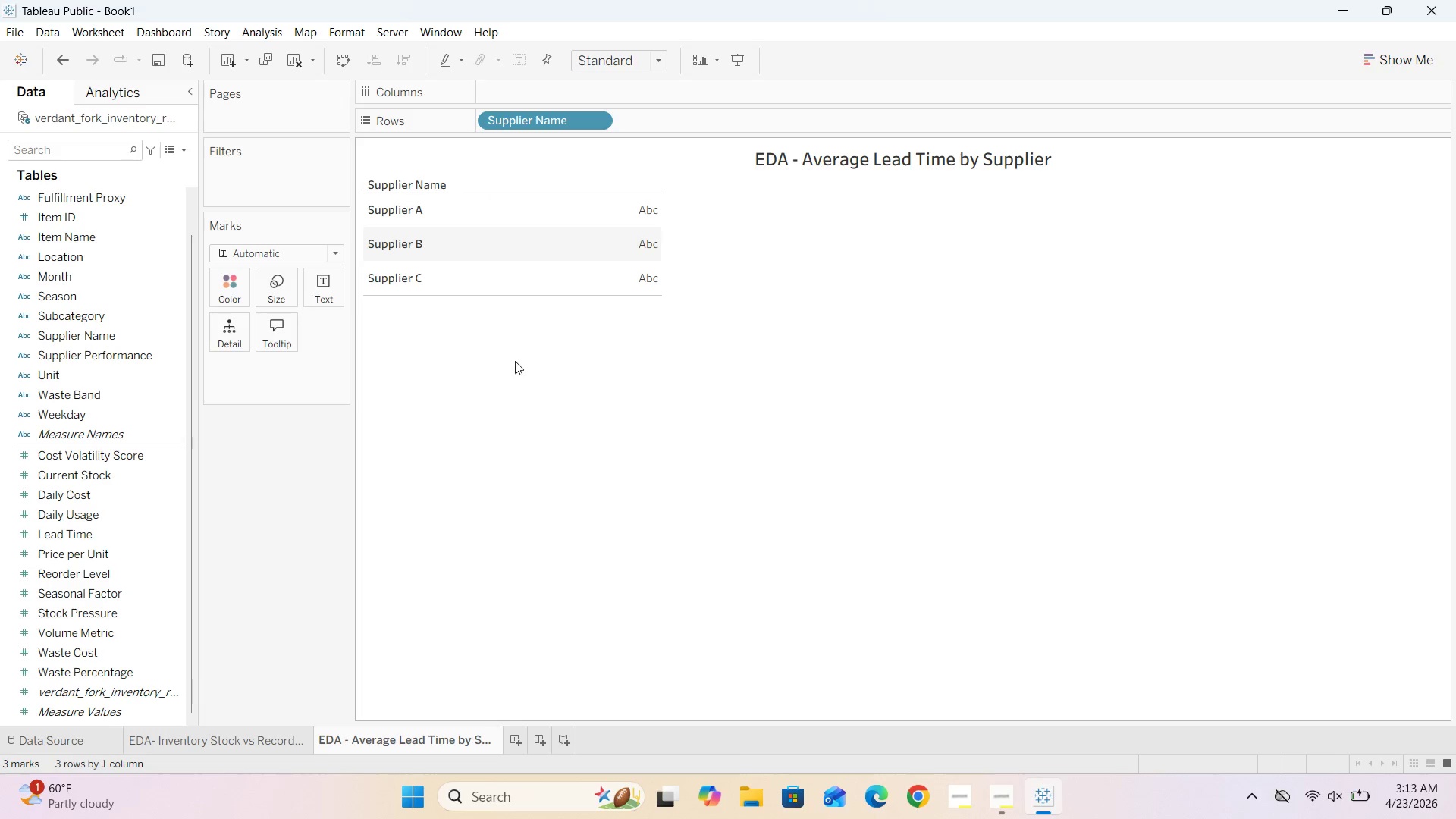 
left_click([515, 366])
 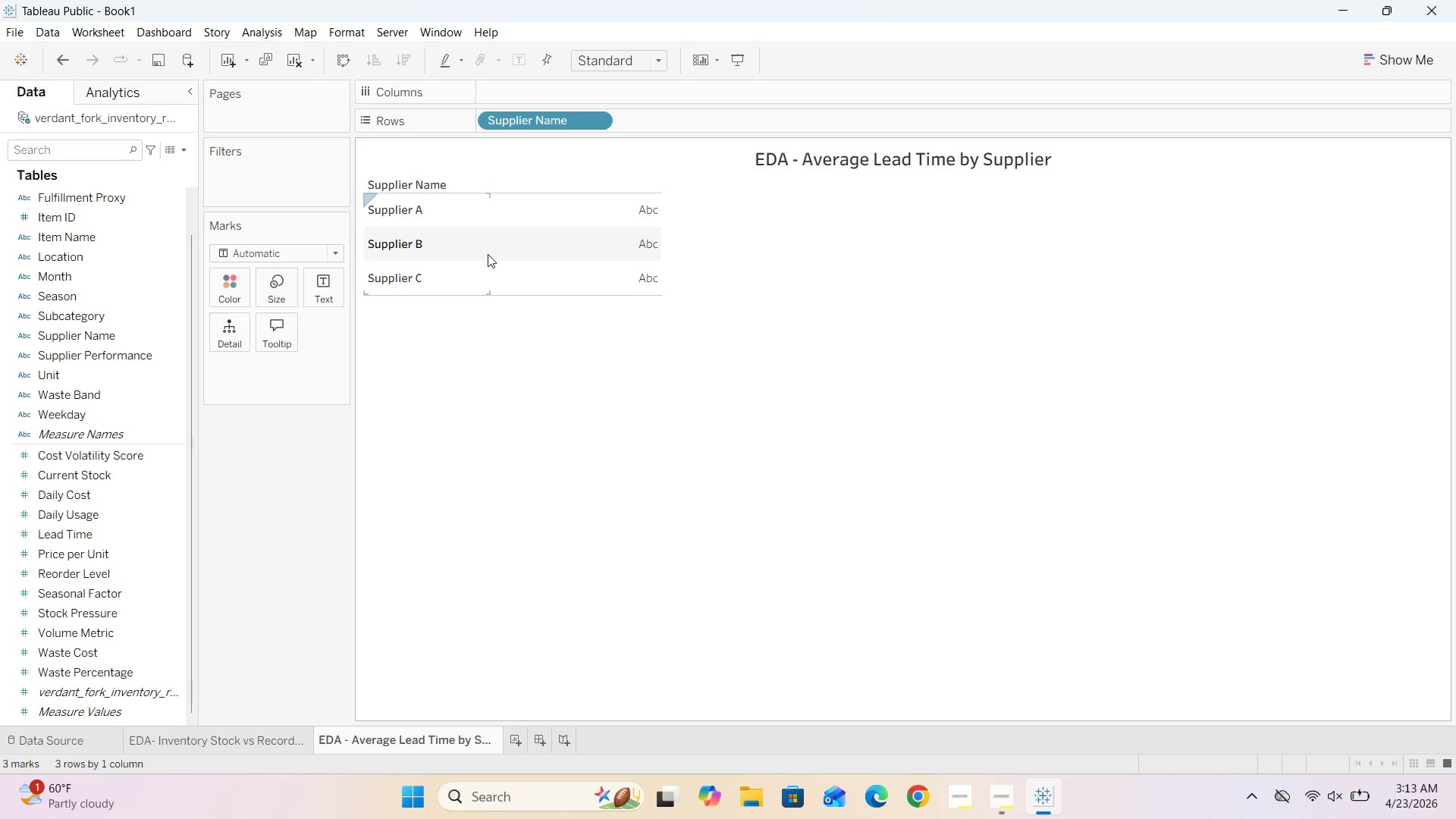 
wait(7.56)
 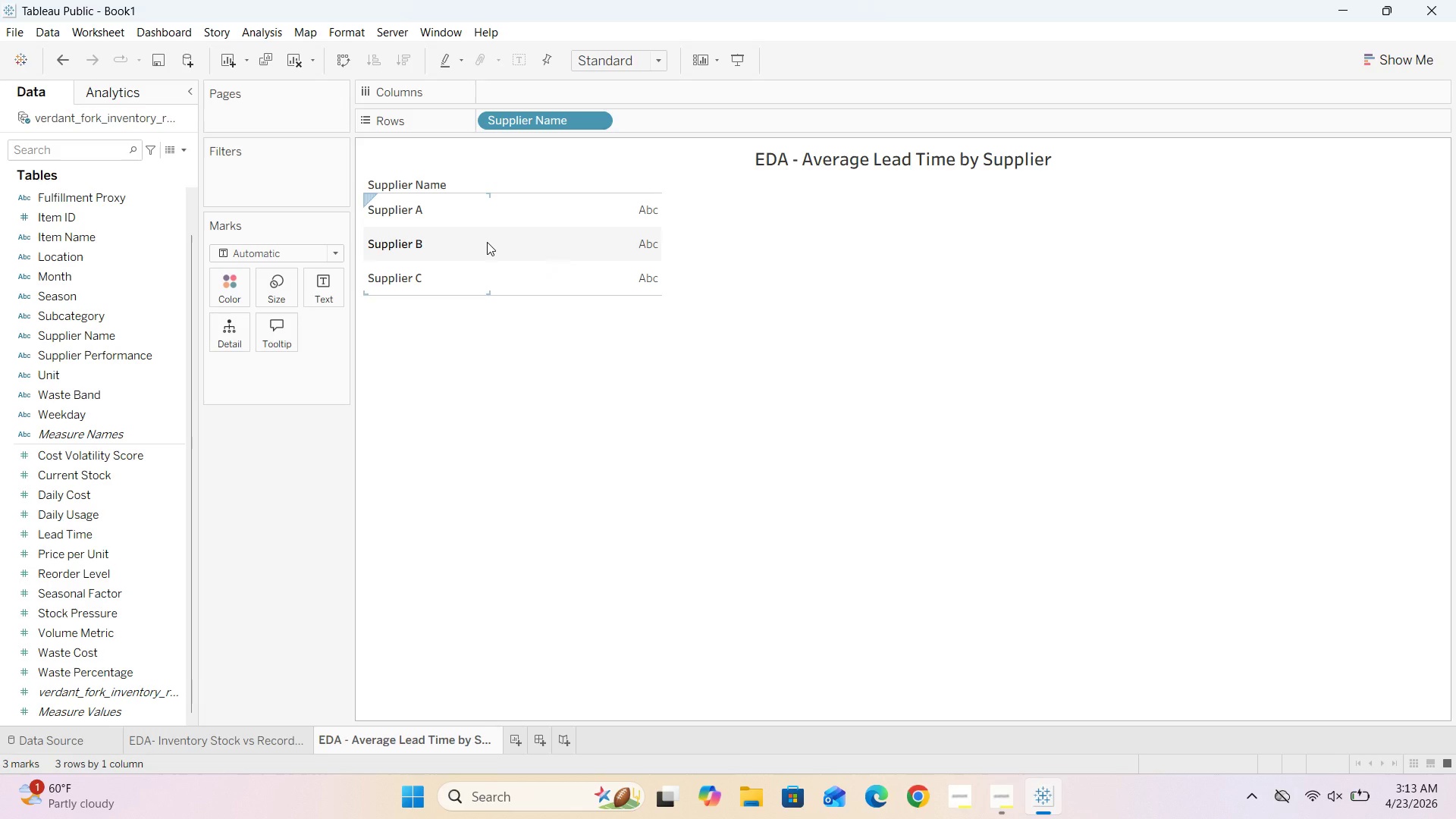 
left_click_drag(start_coordinate=[491, 272], to_coordinate=[520, 275])
 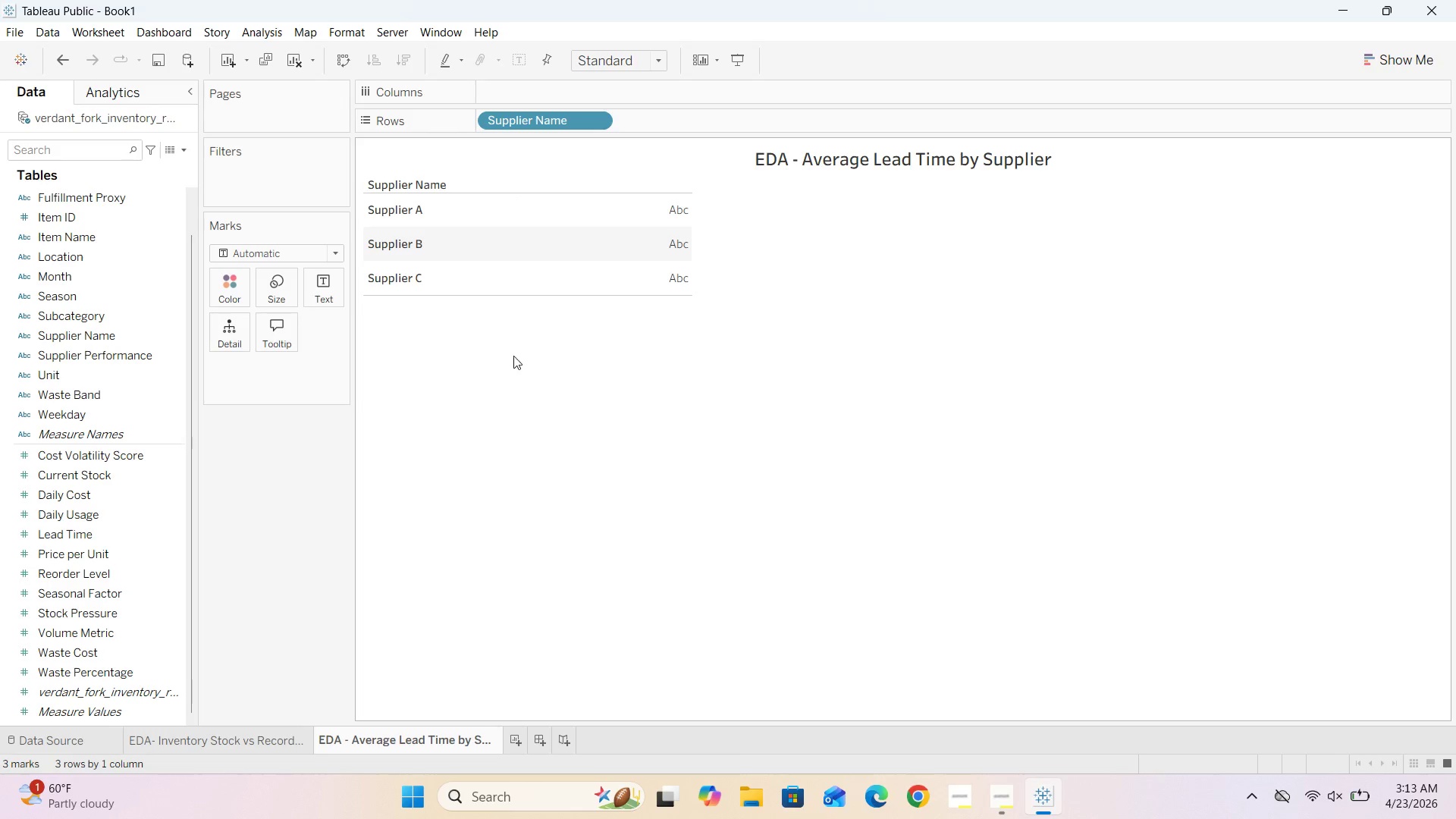 
left_click([509, 366])
 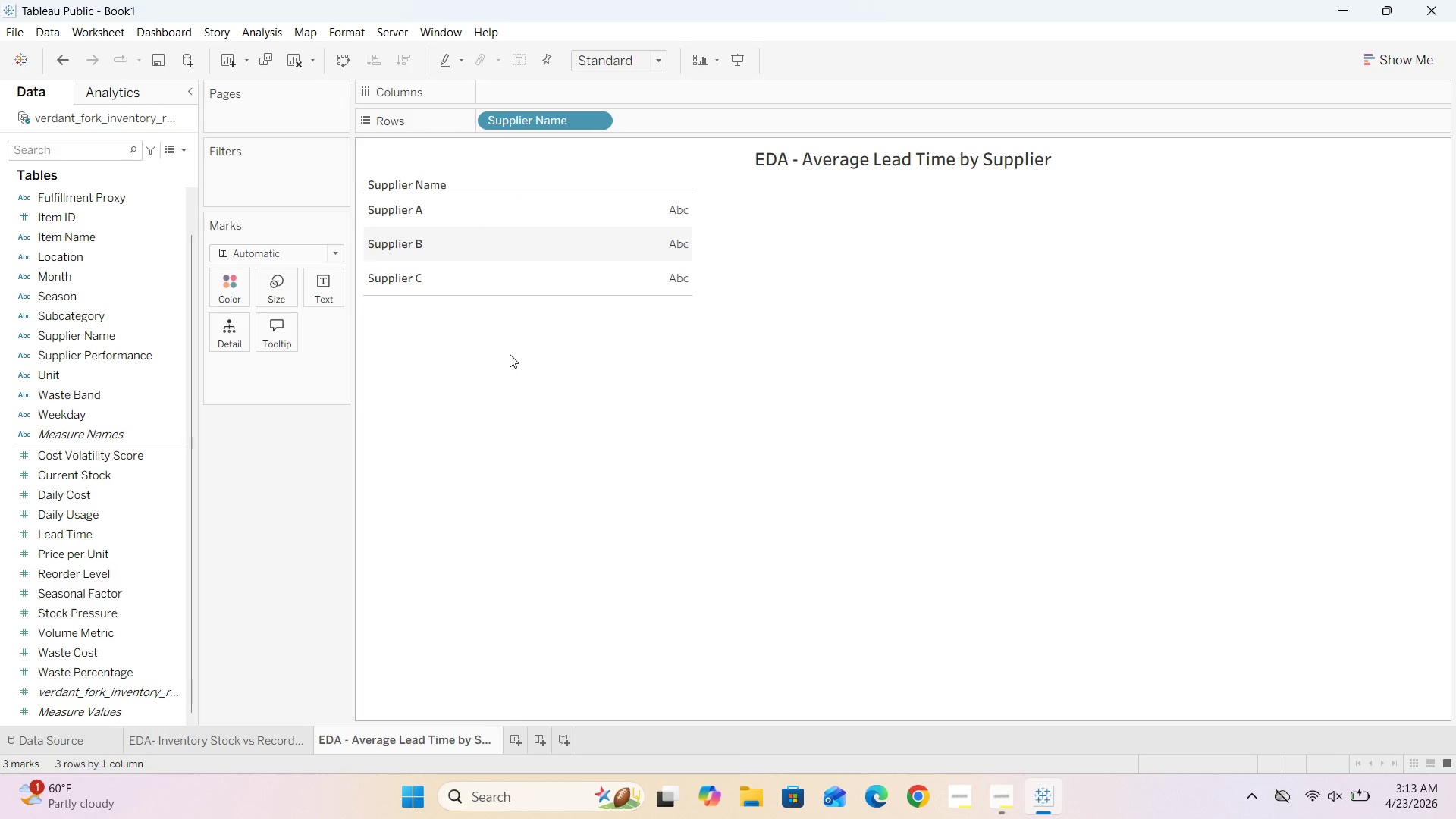 
wait(6.92)
 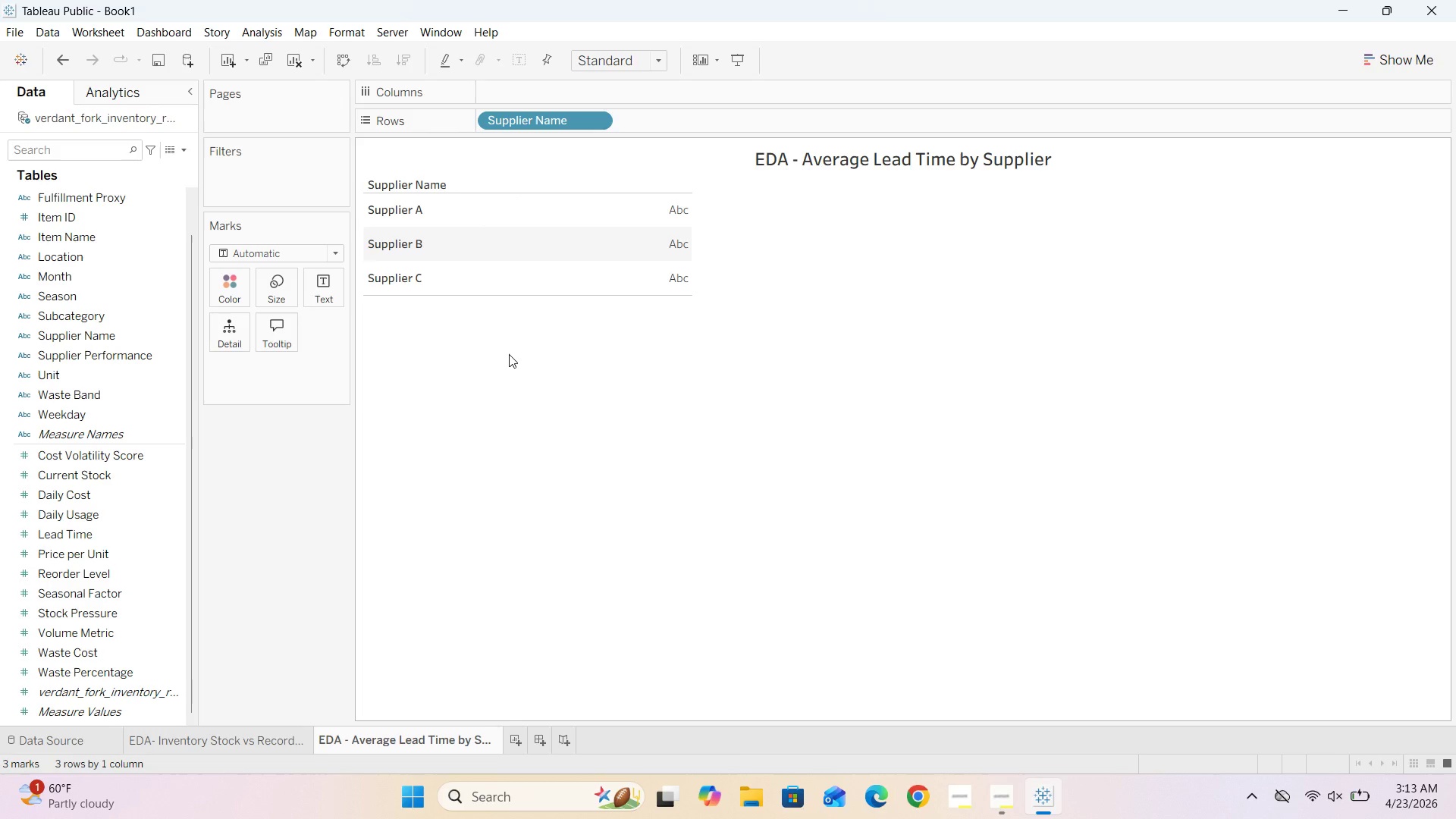 
scroll: coordinate [147, 397], scroll_direction: down, amount: 1.0
 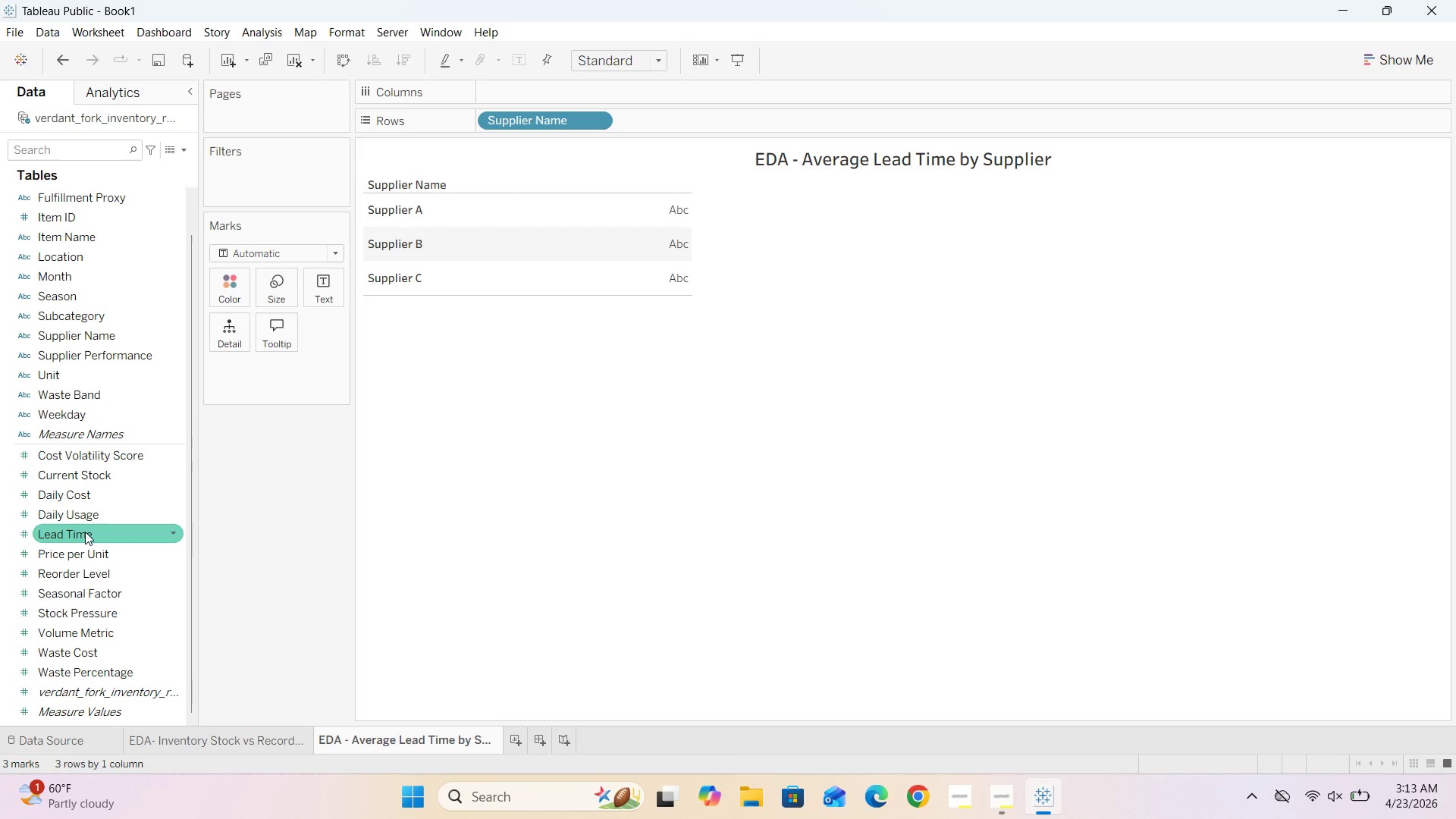 
left_click_drag(start_coordinate=[85, 532], to_coordinate=[530, 86])
 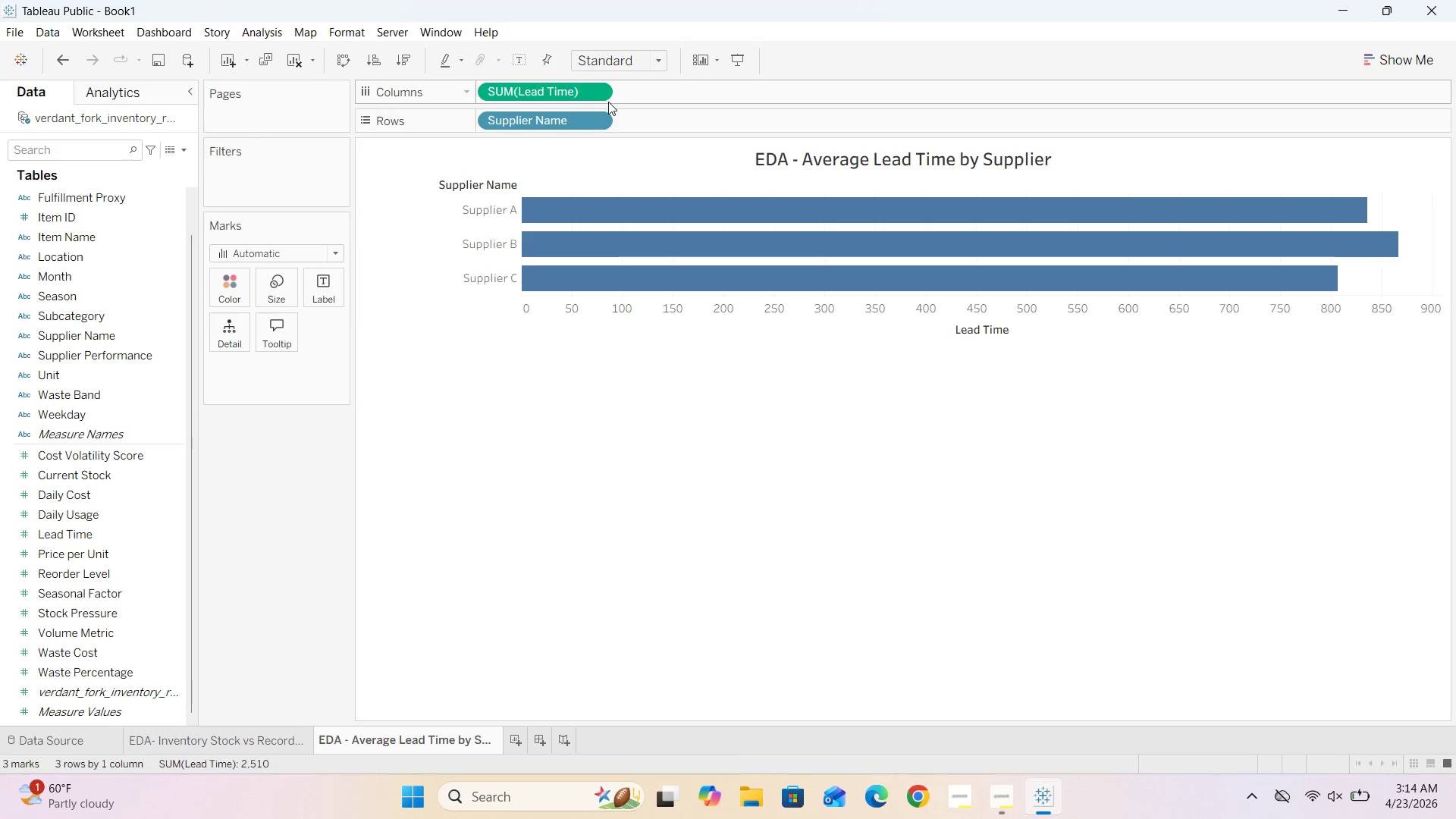 
left_click([601, 89])
 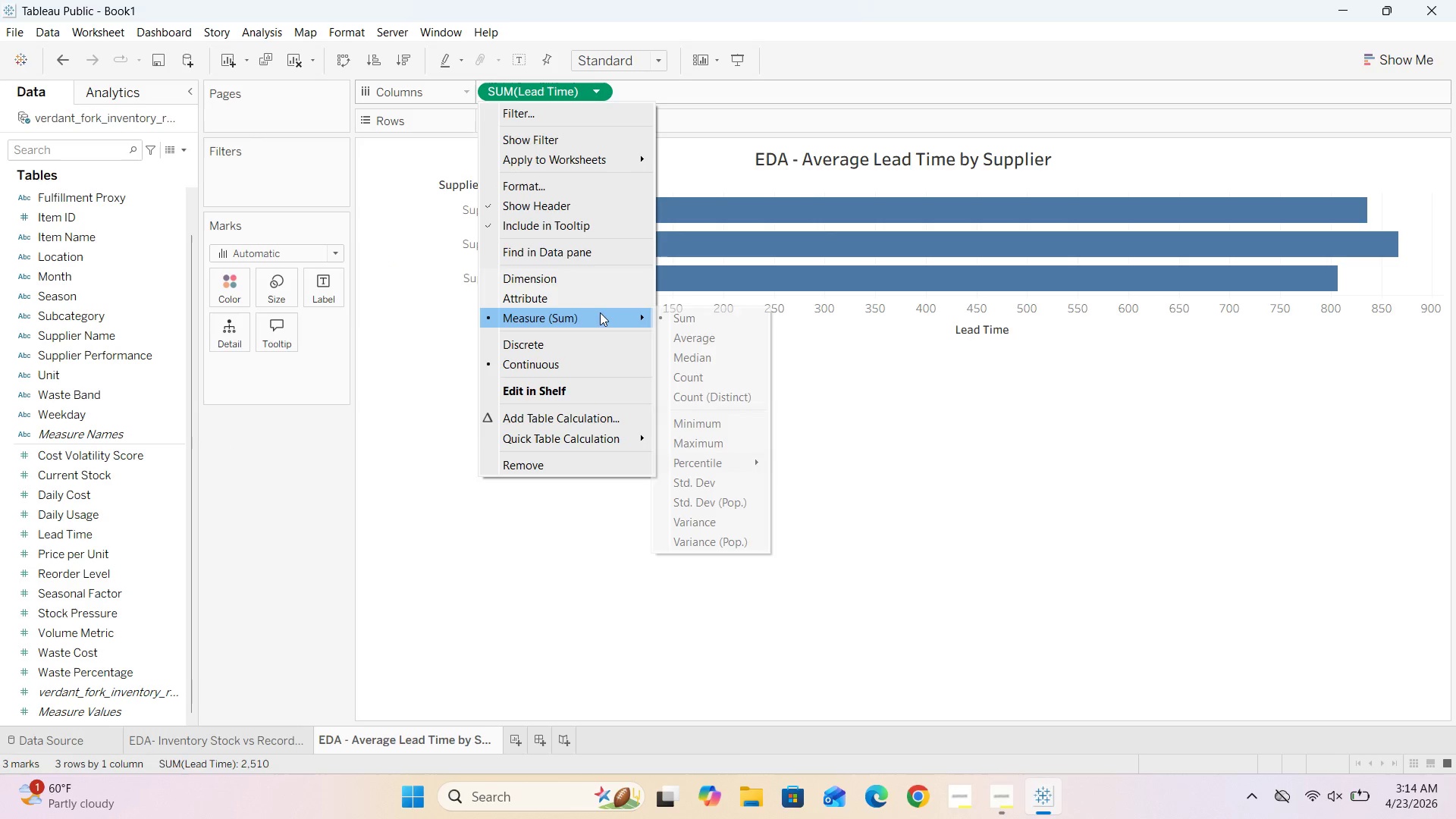 
left_click([676, 335])
 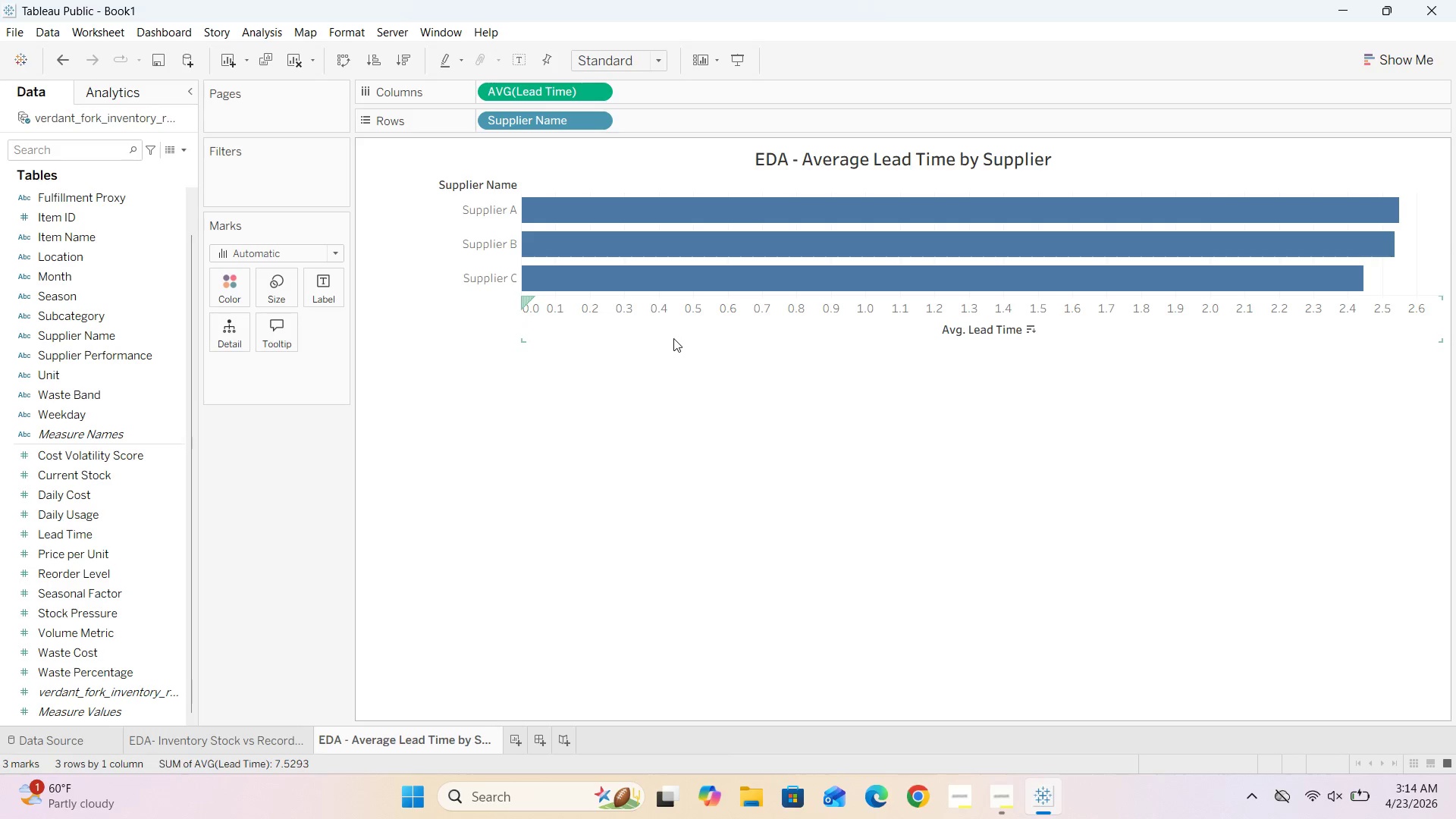 
left_click([673, 339])
 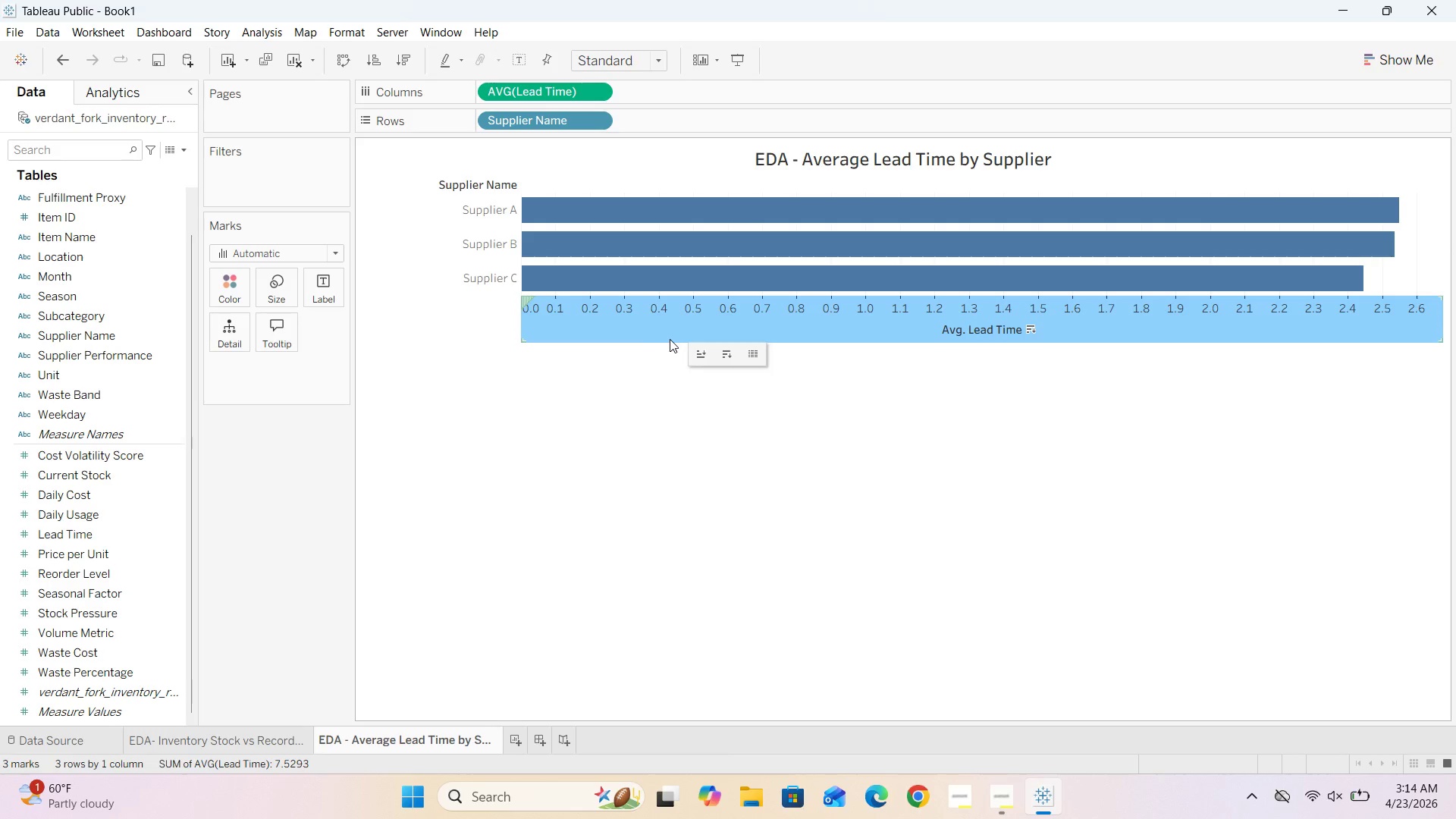 
left_click([624, 335])
 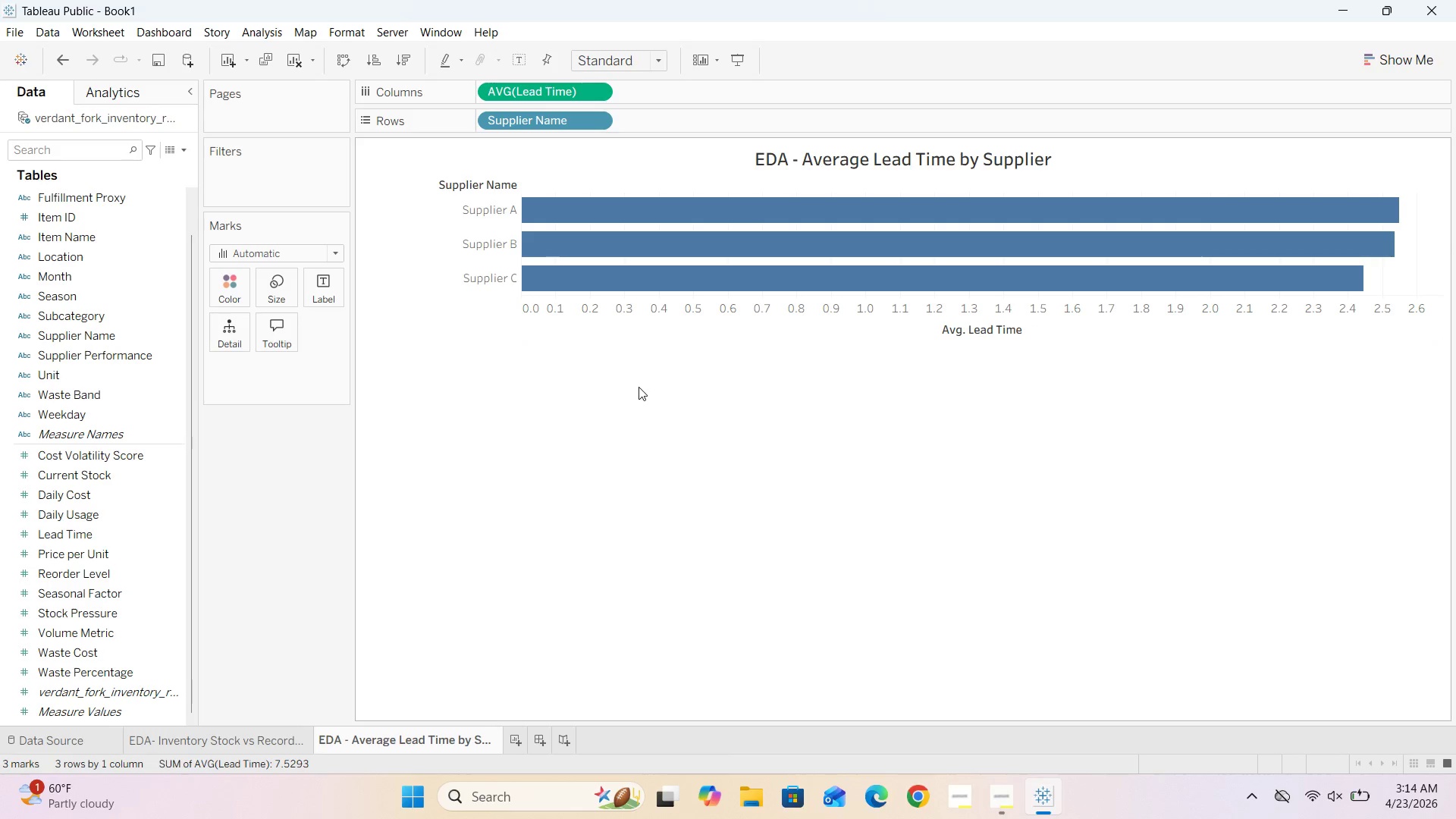 
left_click([639, 388])
 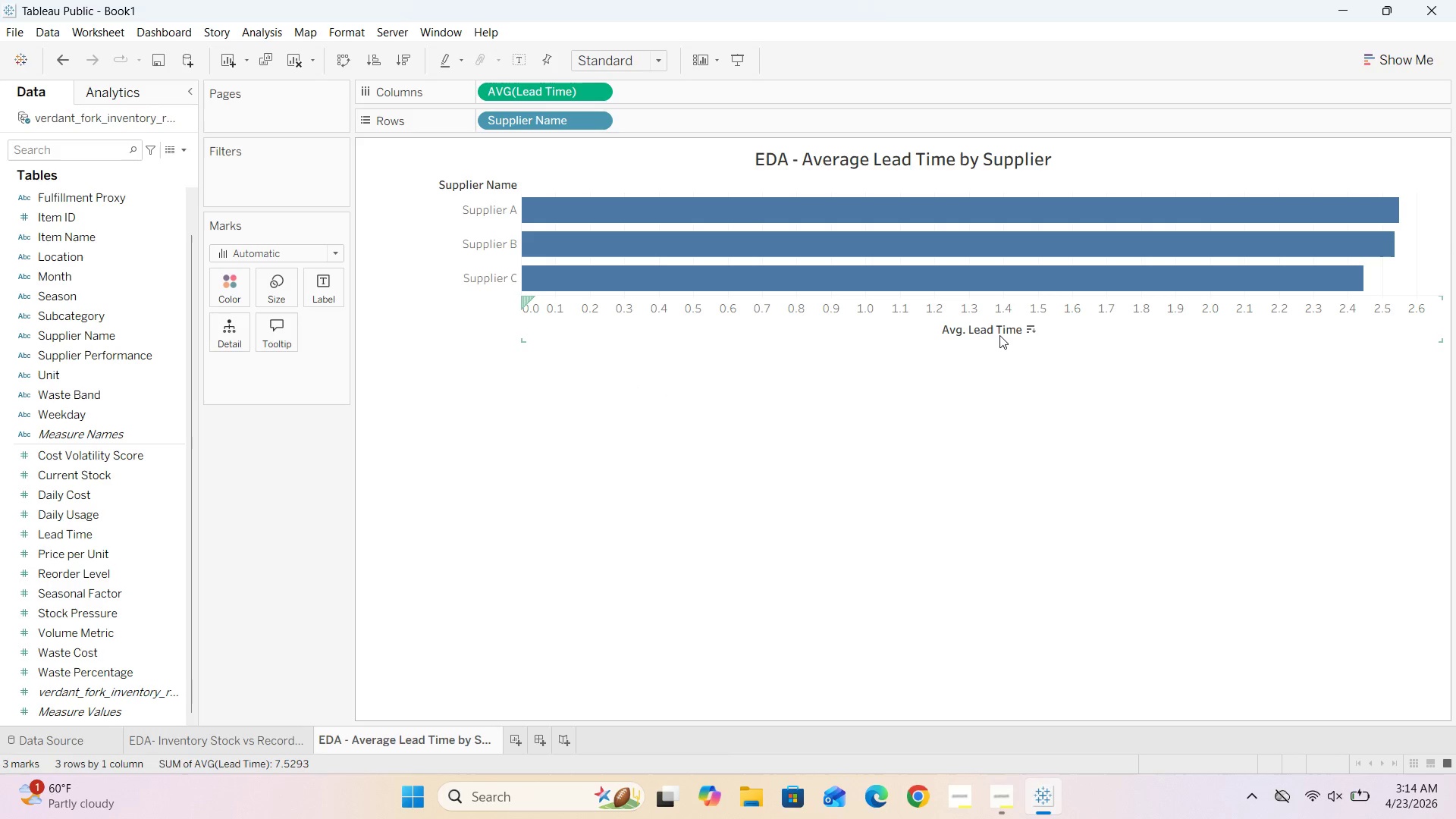 
double_click([999, 335])
 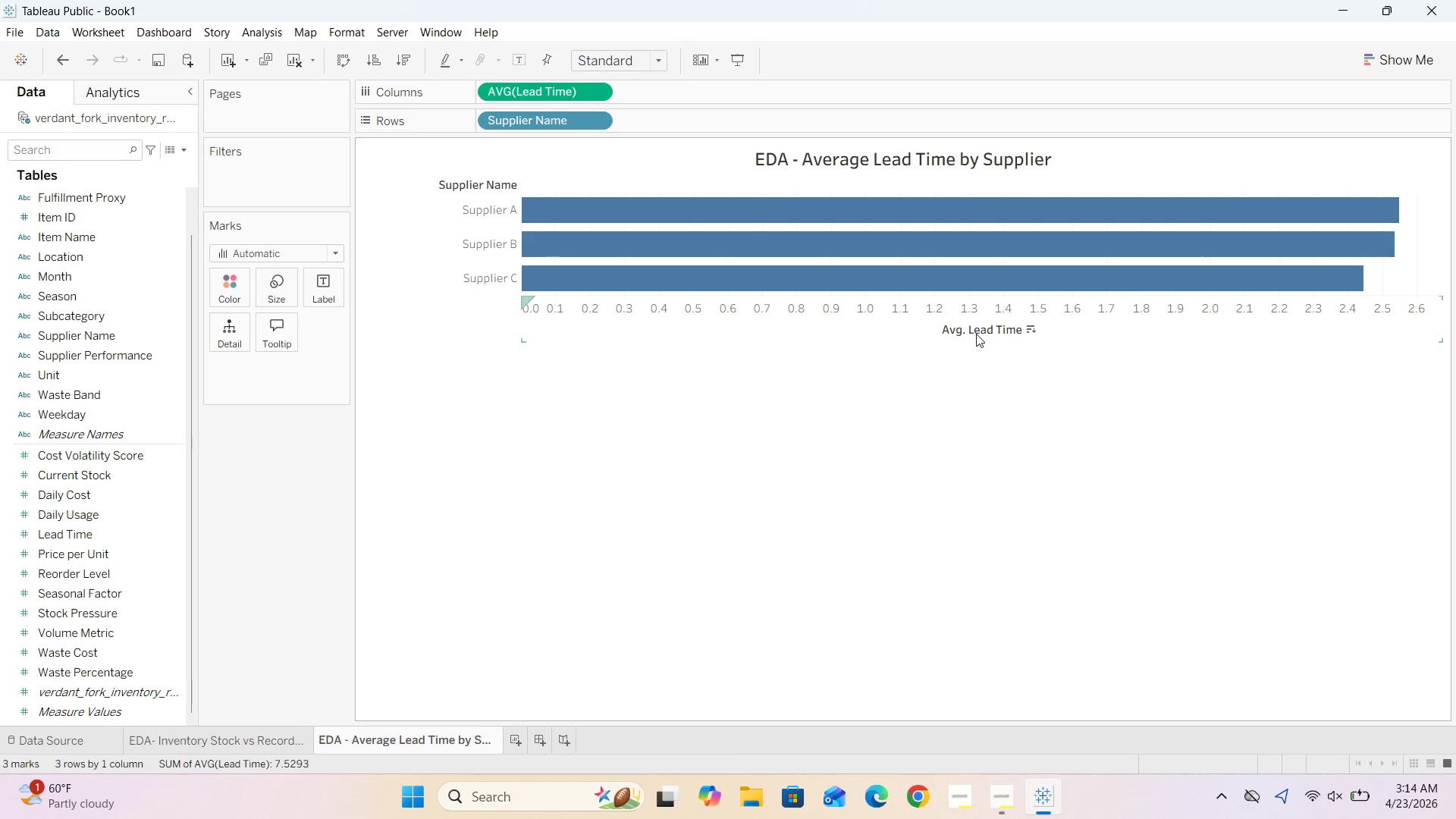 
double_click([976, 334])
 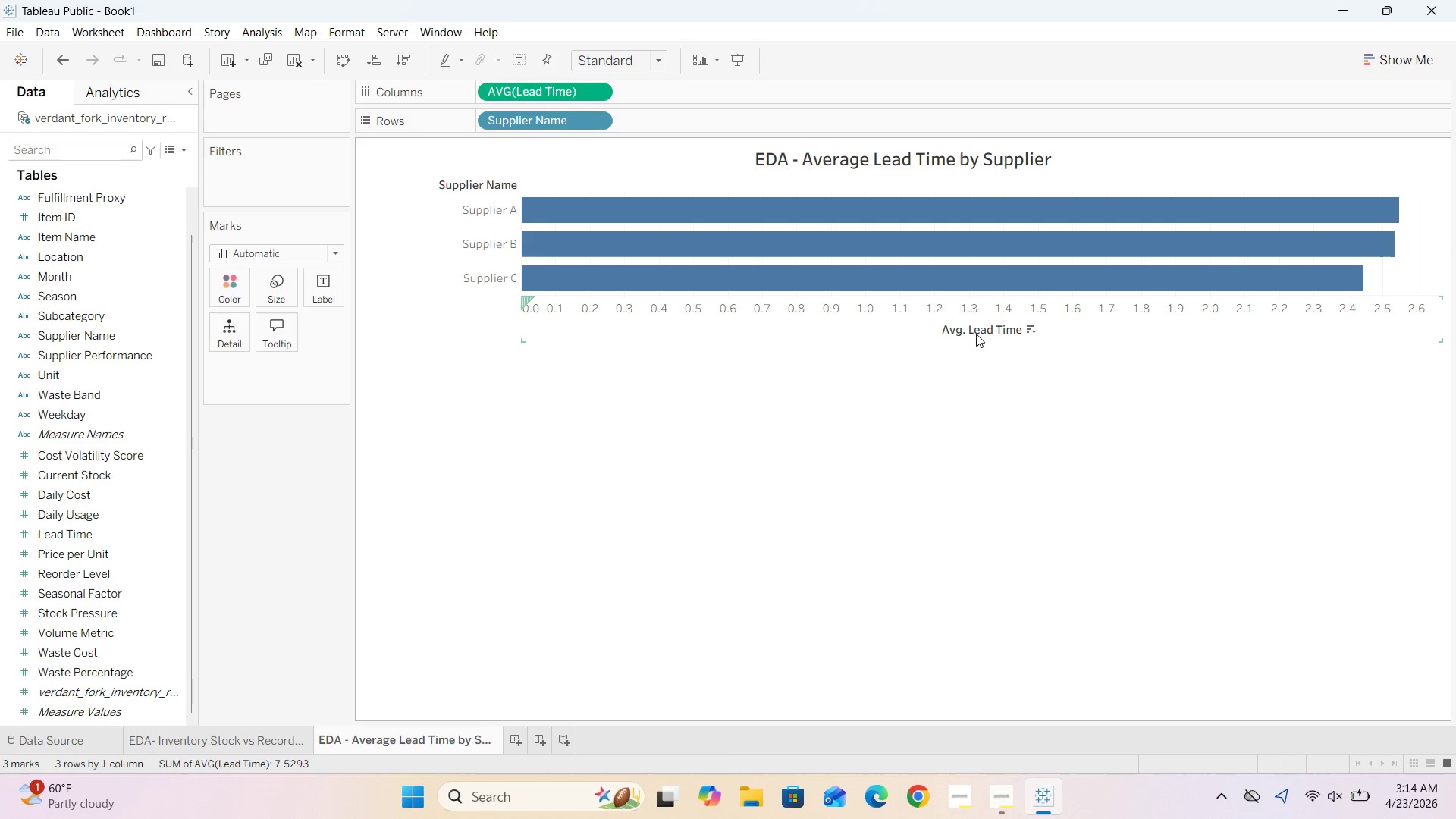 
triple_click([976, 334])
 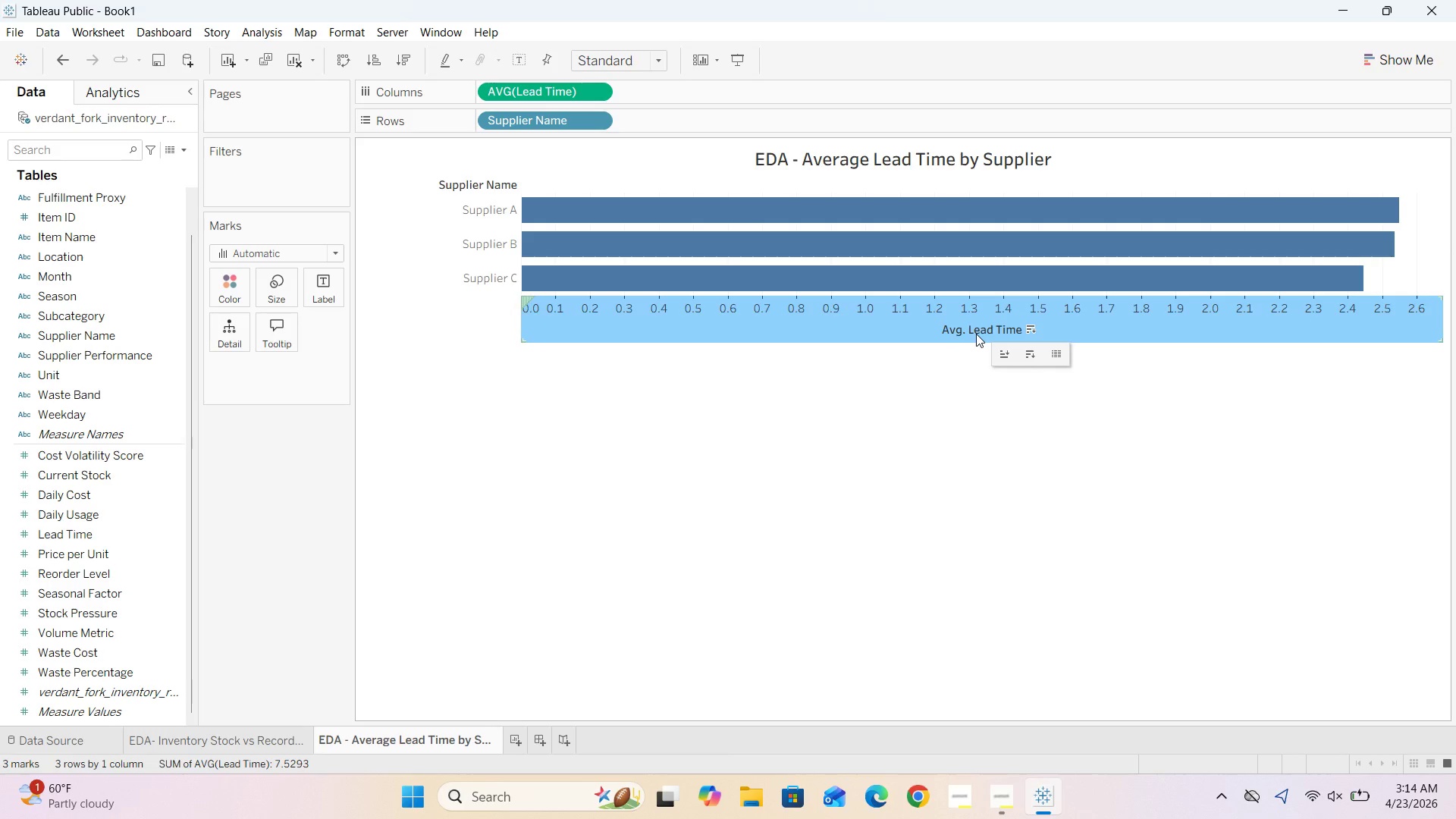 
double_click([976, 334])
 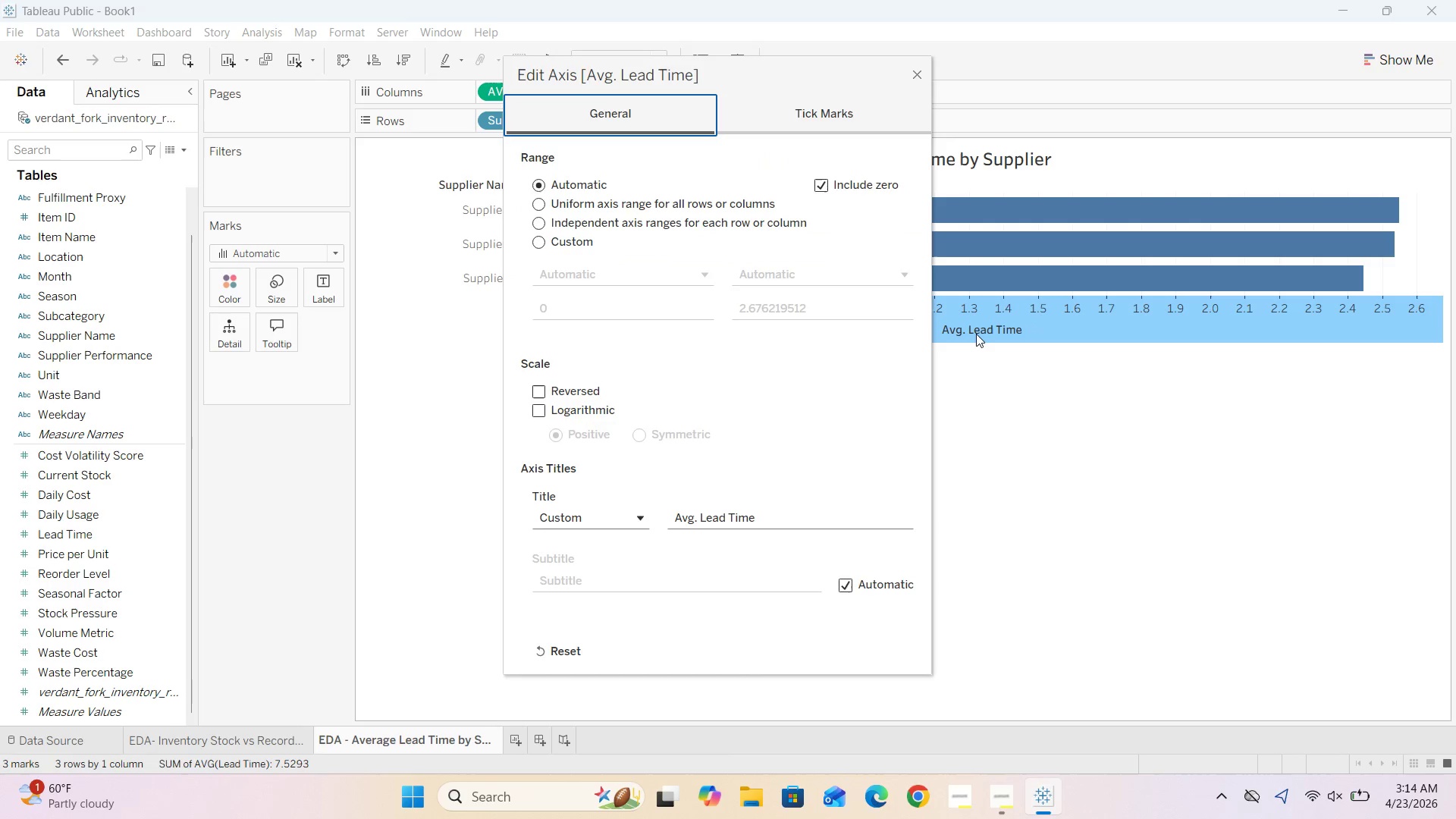 
left_click([976, 334])
 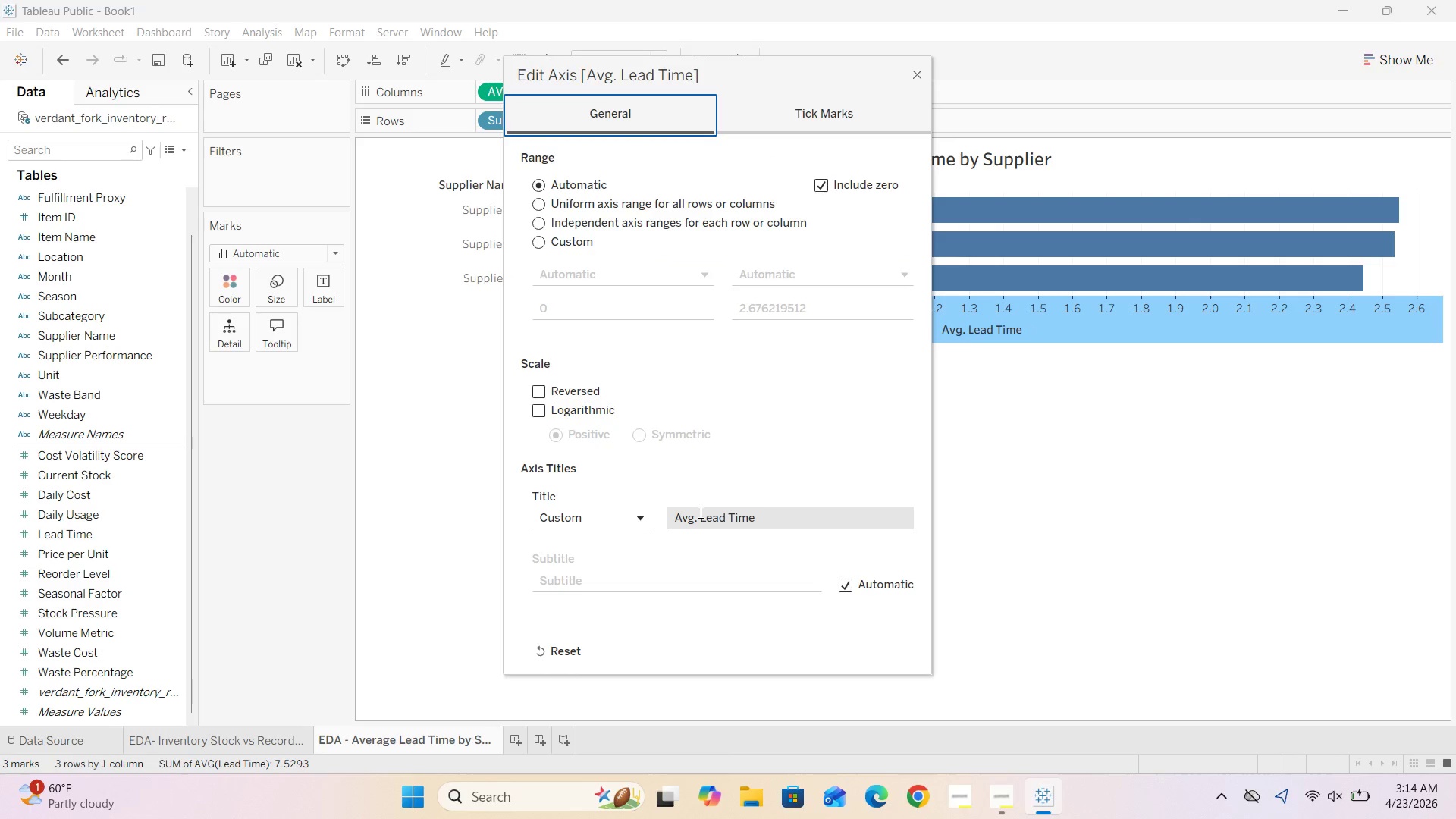 
left_click([698, 515])
 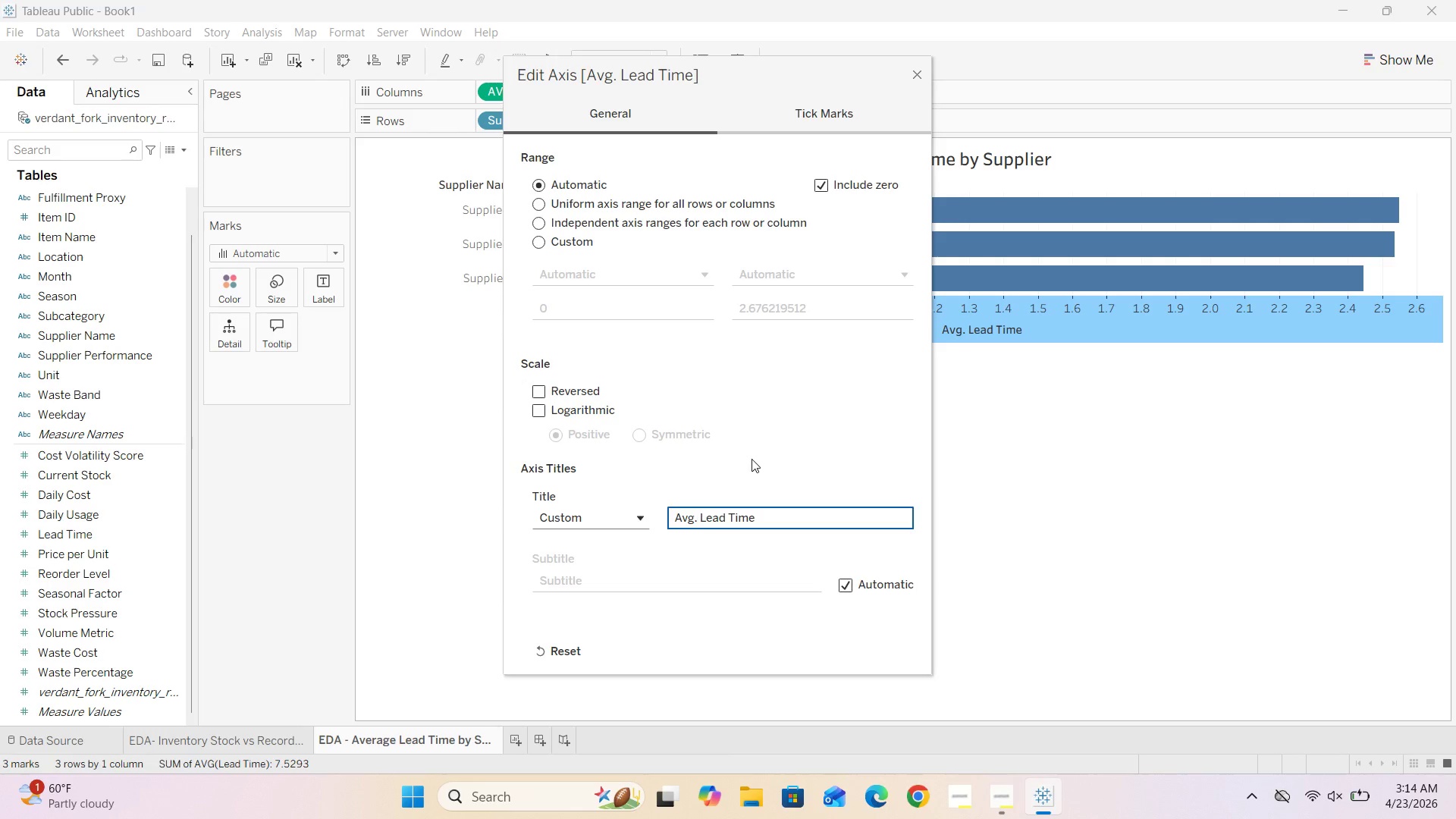 
key(Backspace)
key(Backspace)
type(E)
key(Backspace)
type(v)
key(Backspace)
type(erage)
 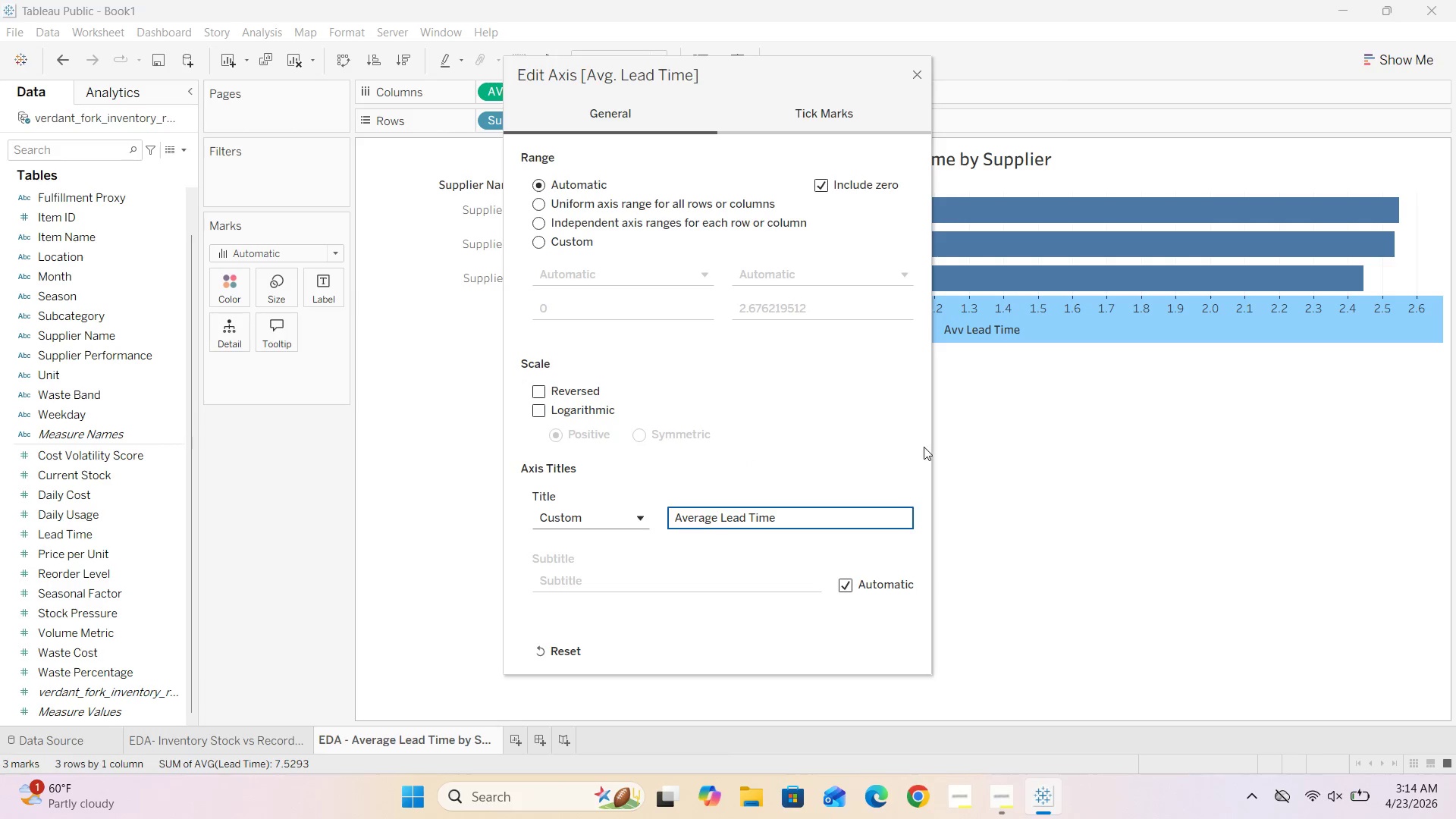 
left_click([998, 510])
 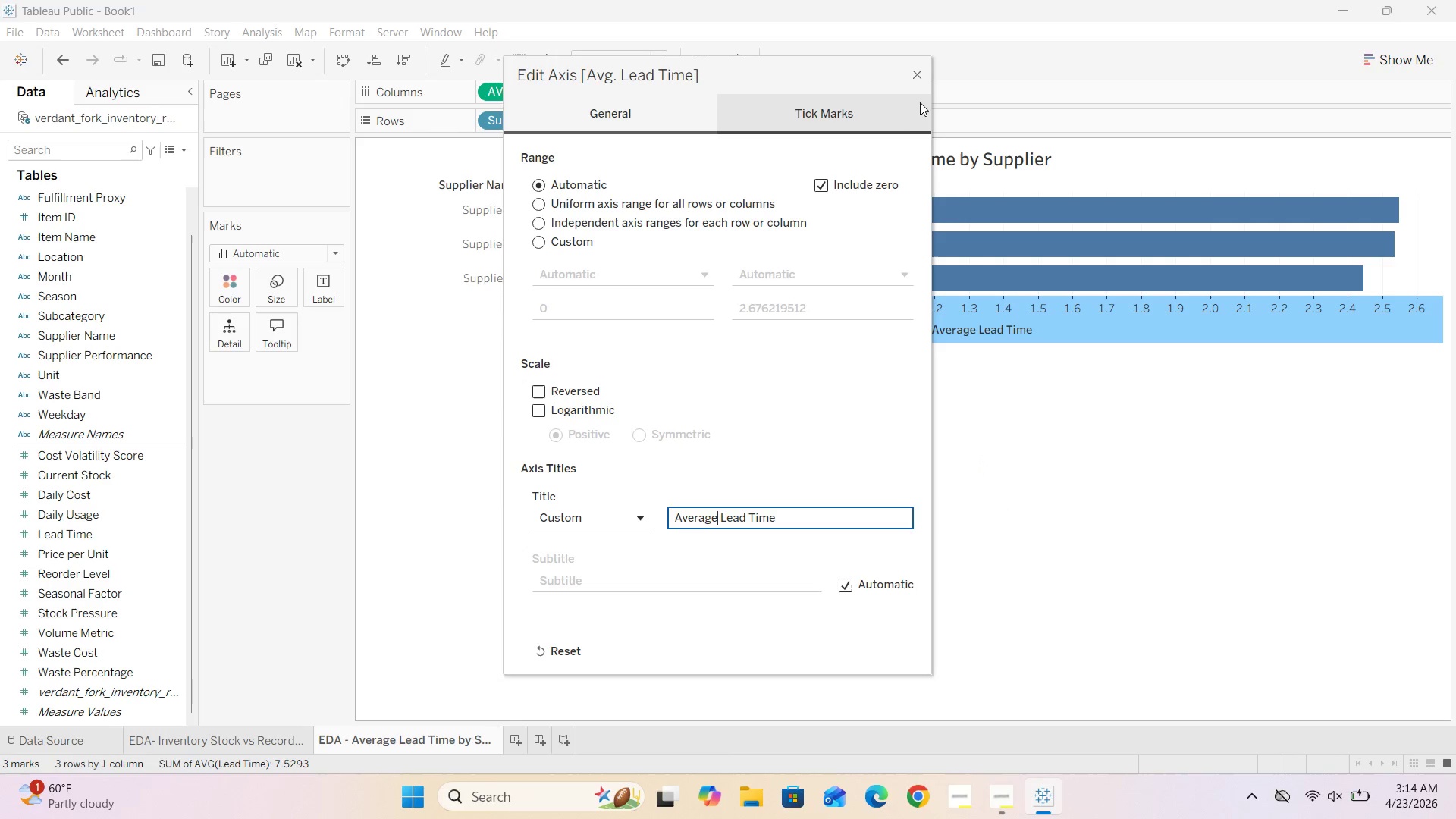 
left_click([915, 82])
 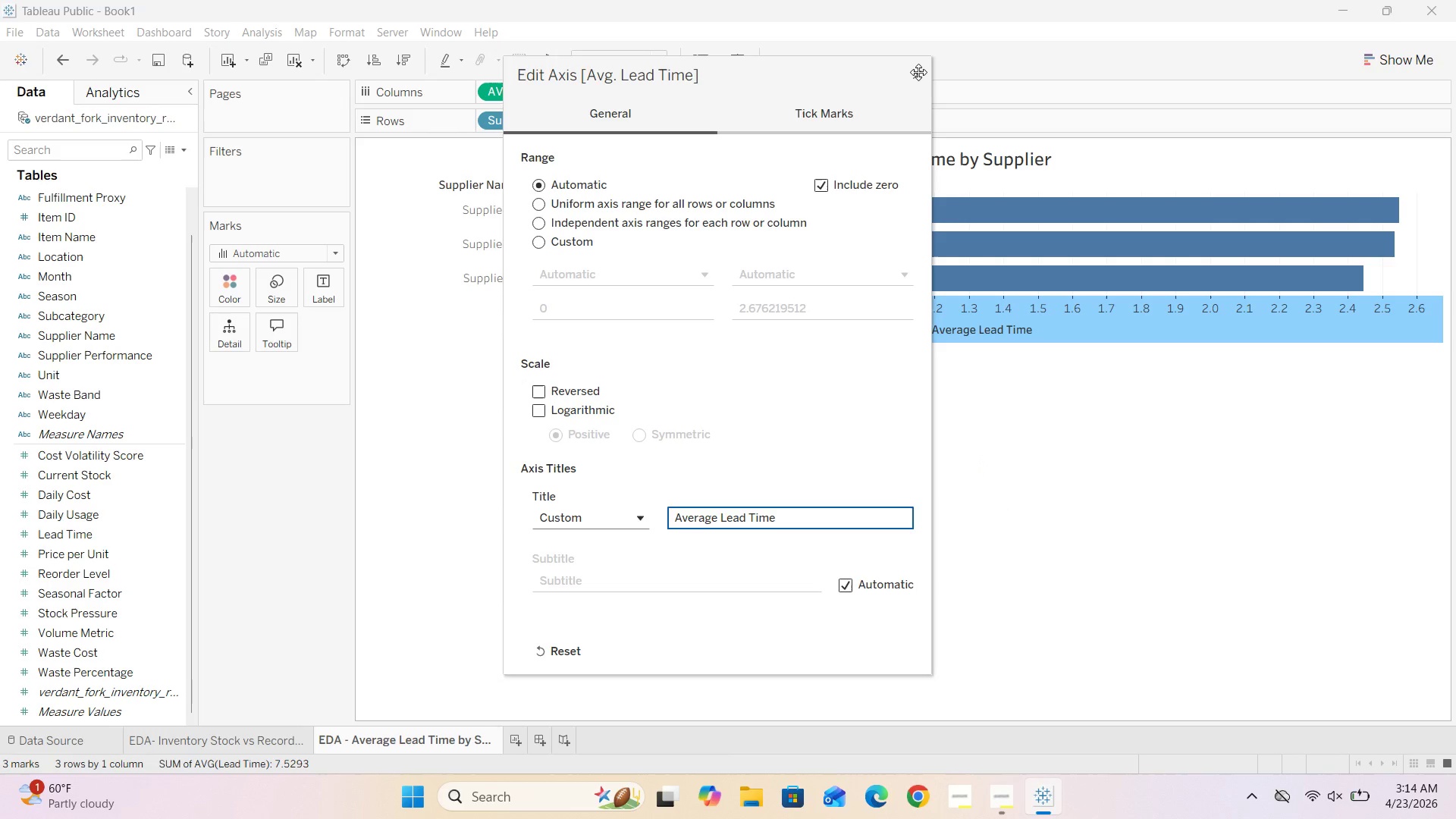 
left_click([918, 72])
 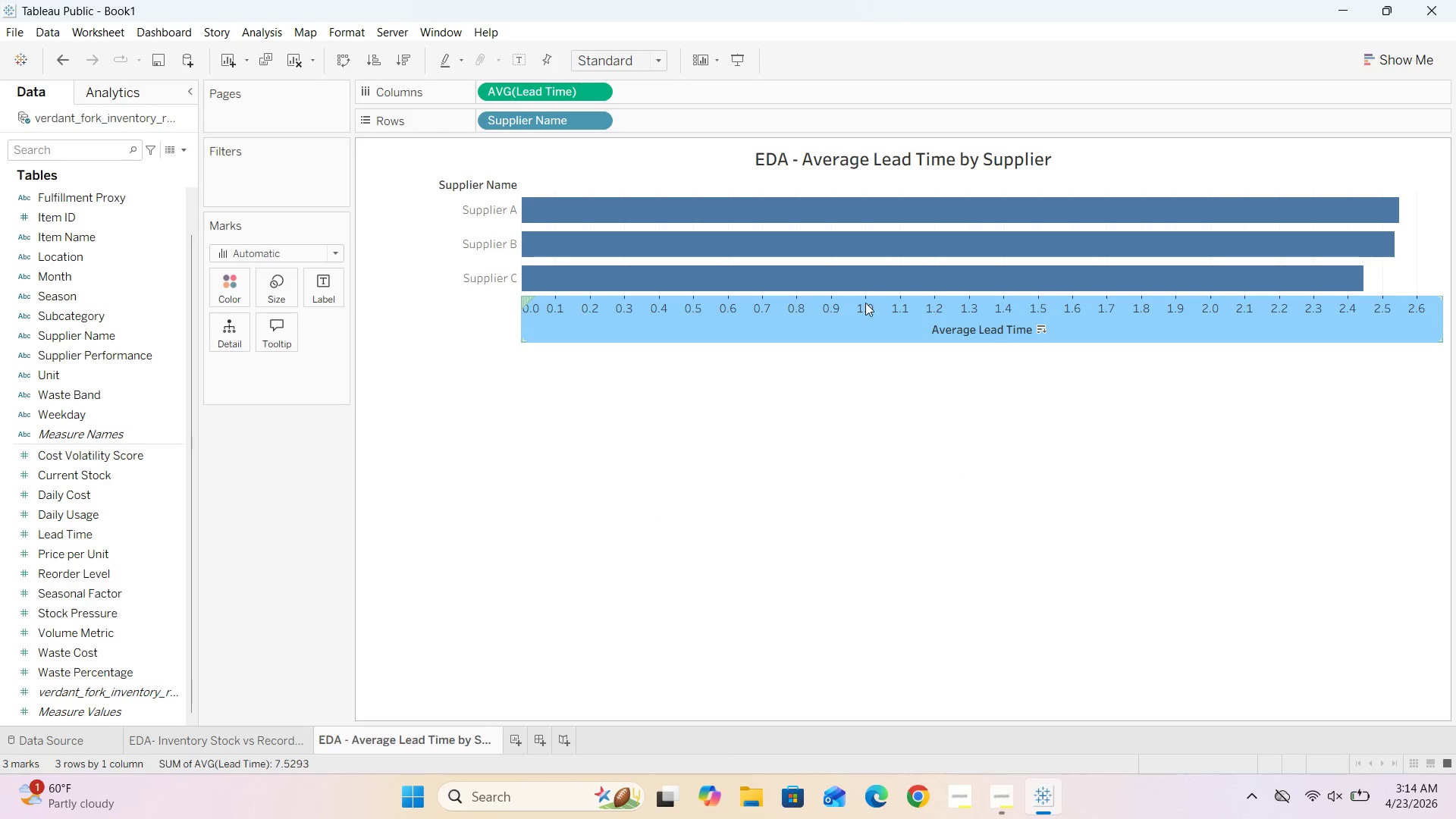 
left_click([833, 333])
 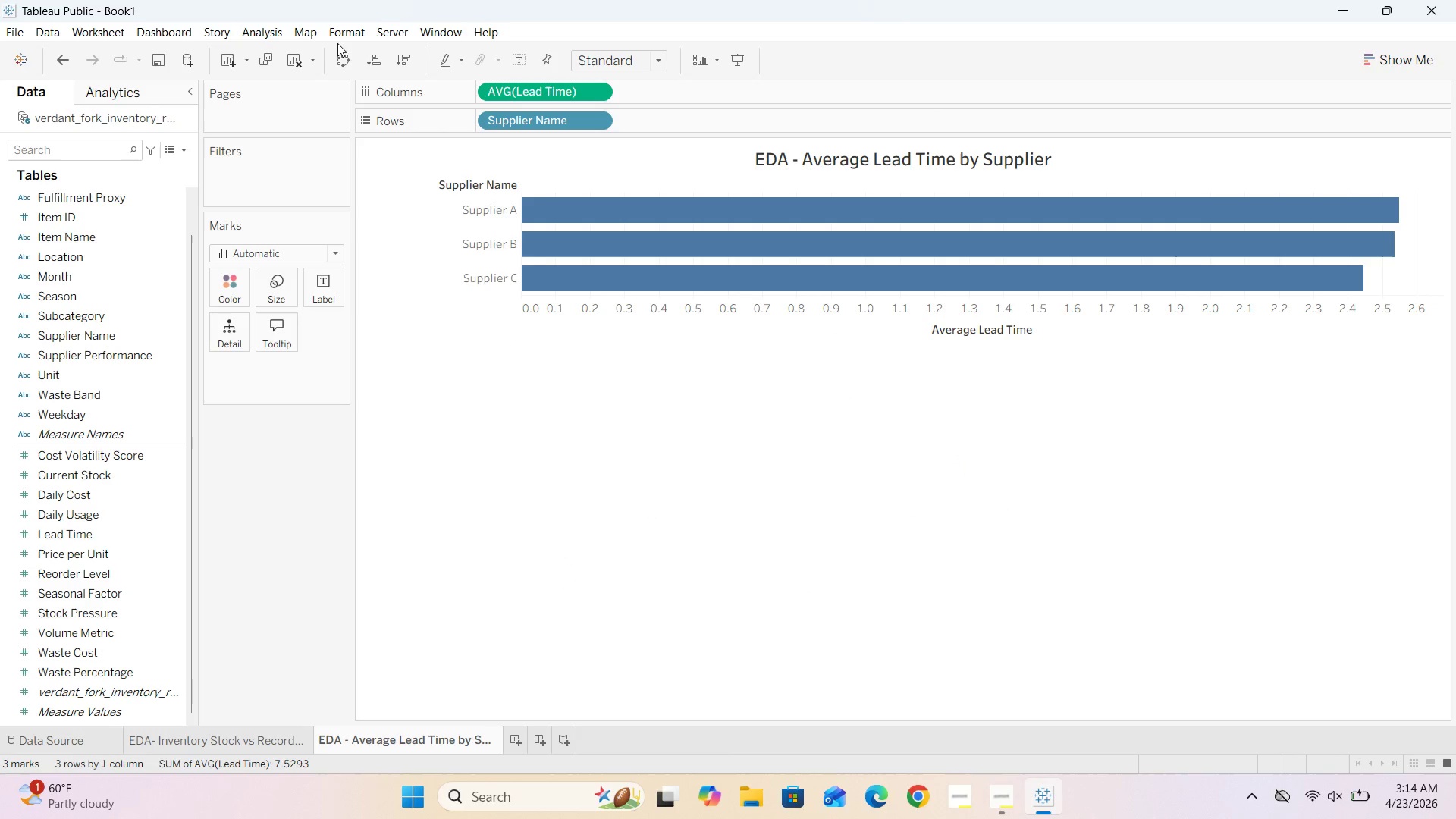 
left_click([415, 59])
 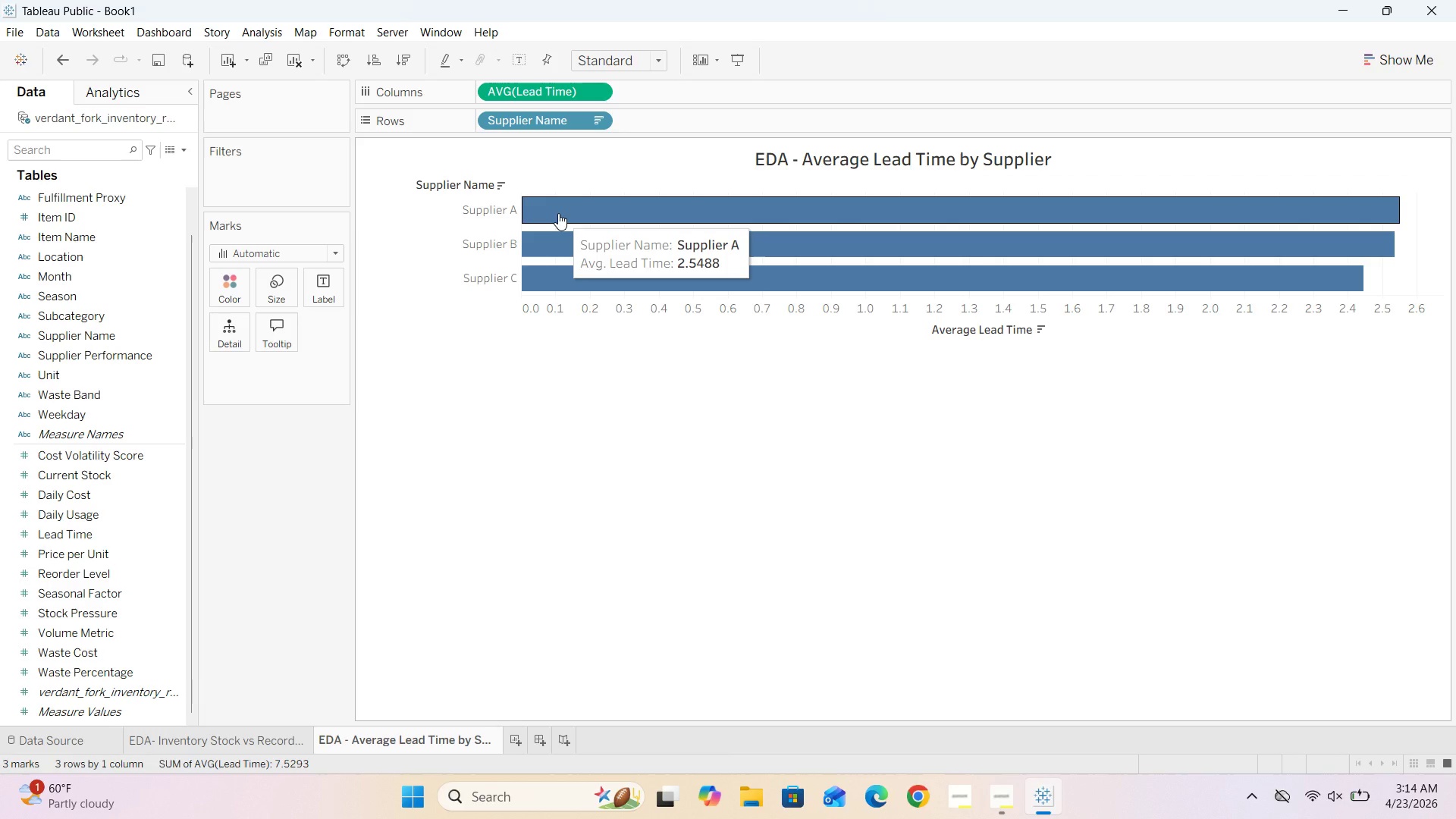 
wait(7.09)
 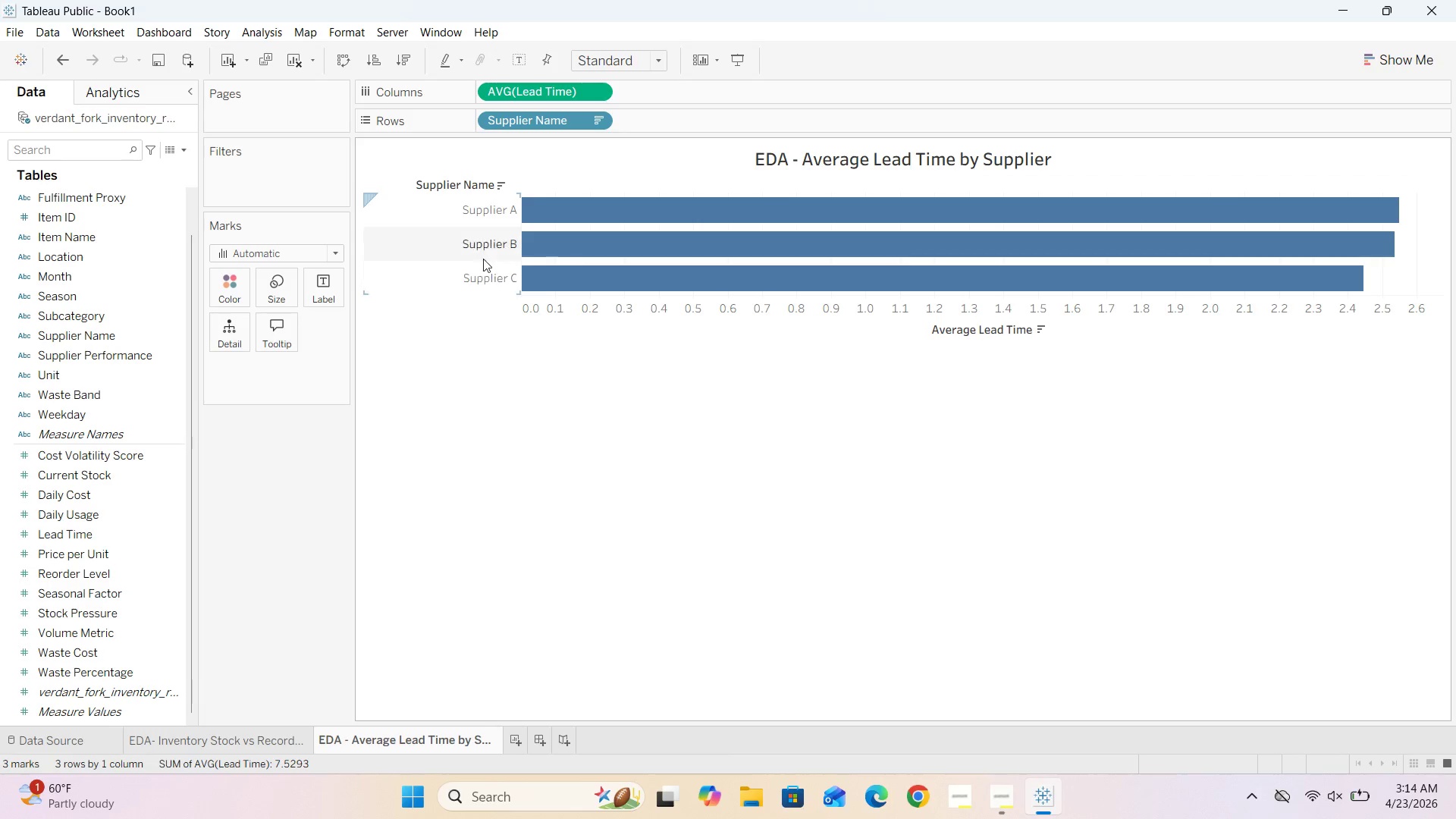 
left_click([266, 336])
 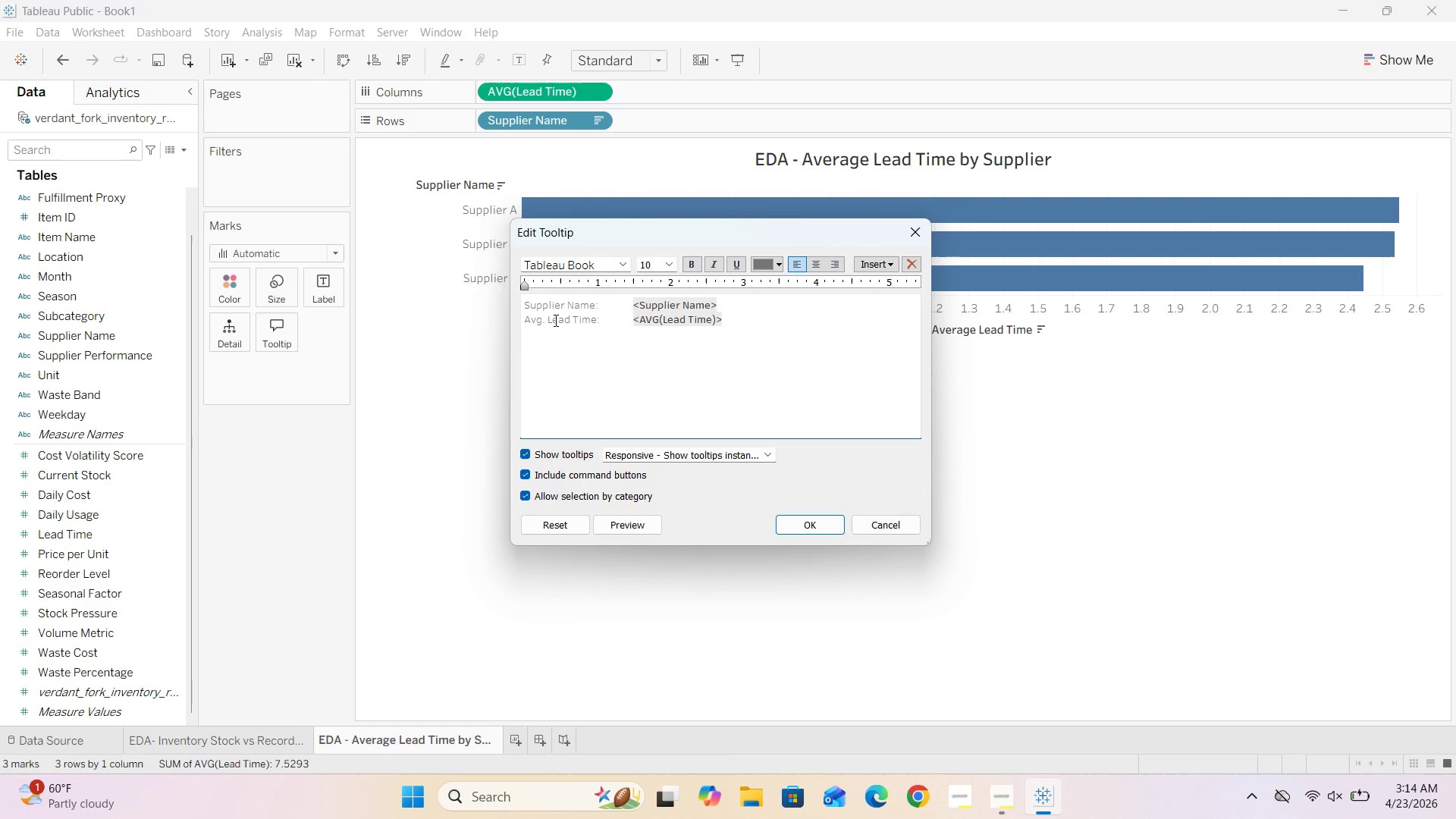 
left_click([543, 323])
 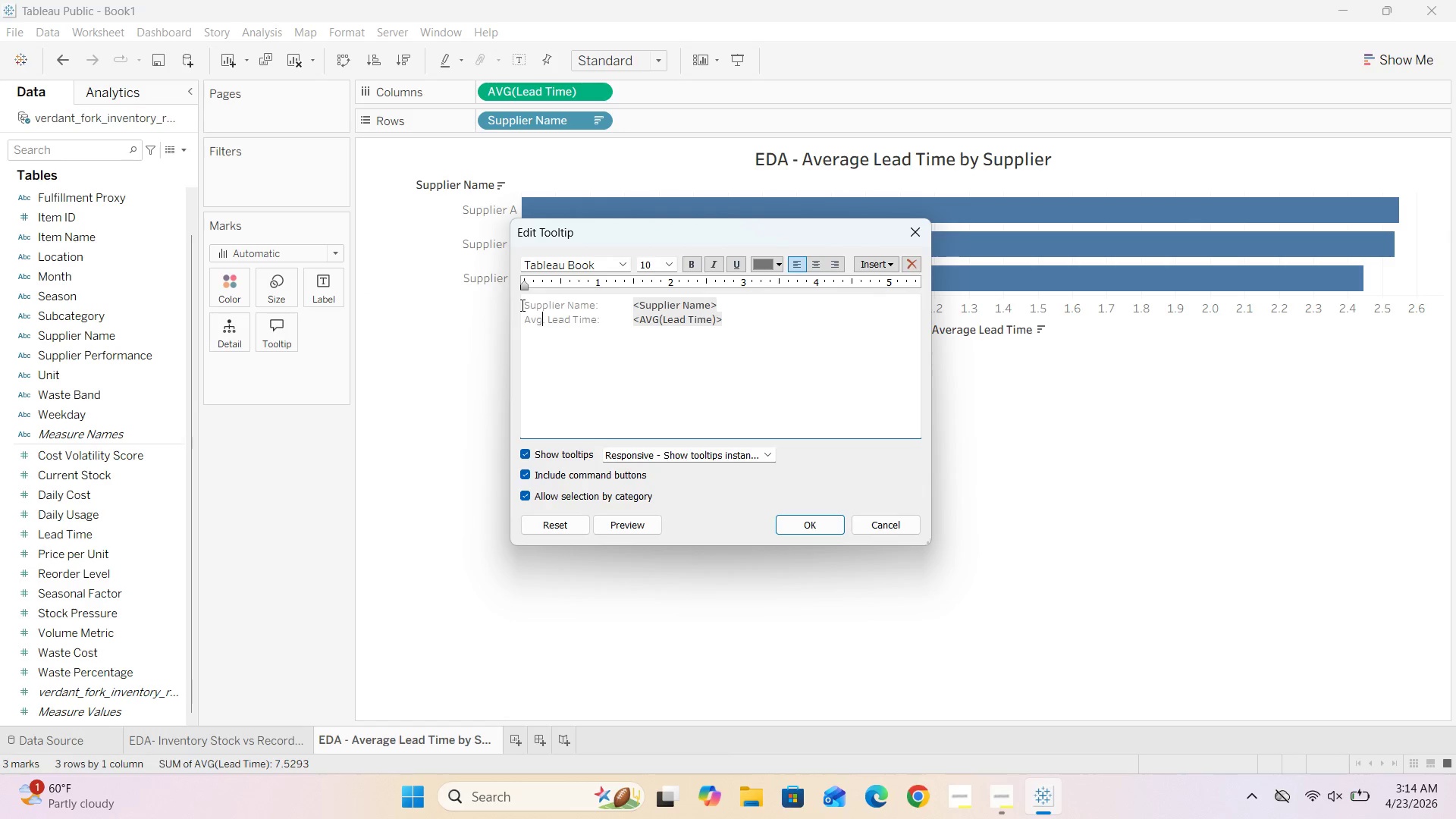 
key(ArrowRight)
 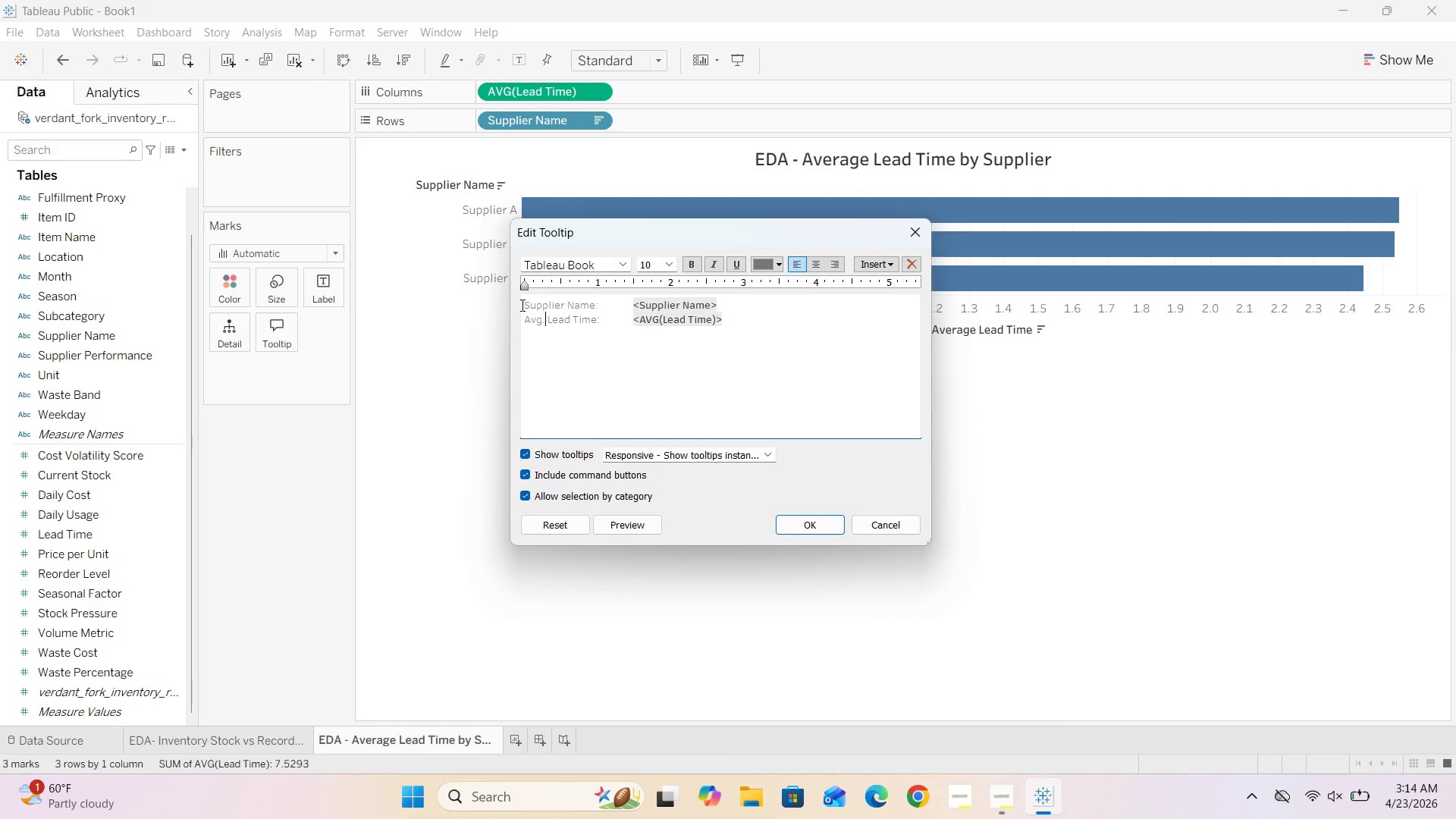 
key(Backspace)
key(Backspace)
type(erage)
 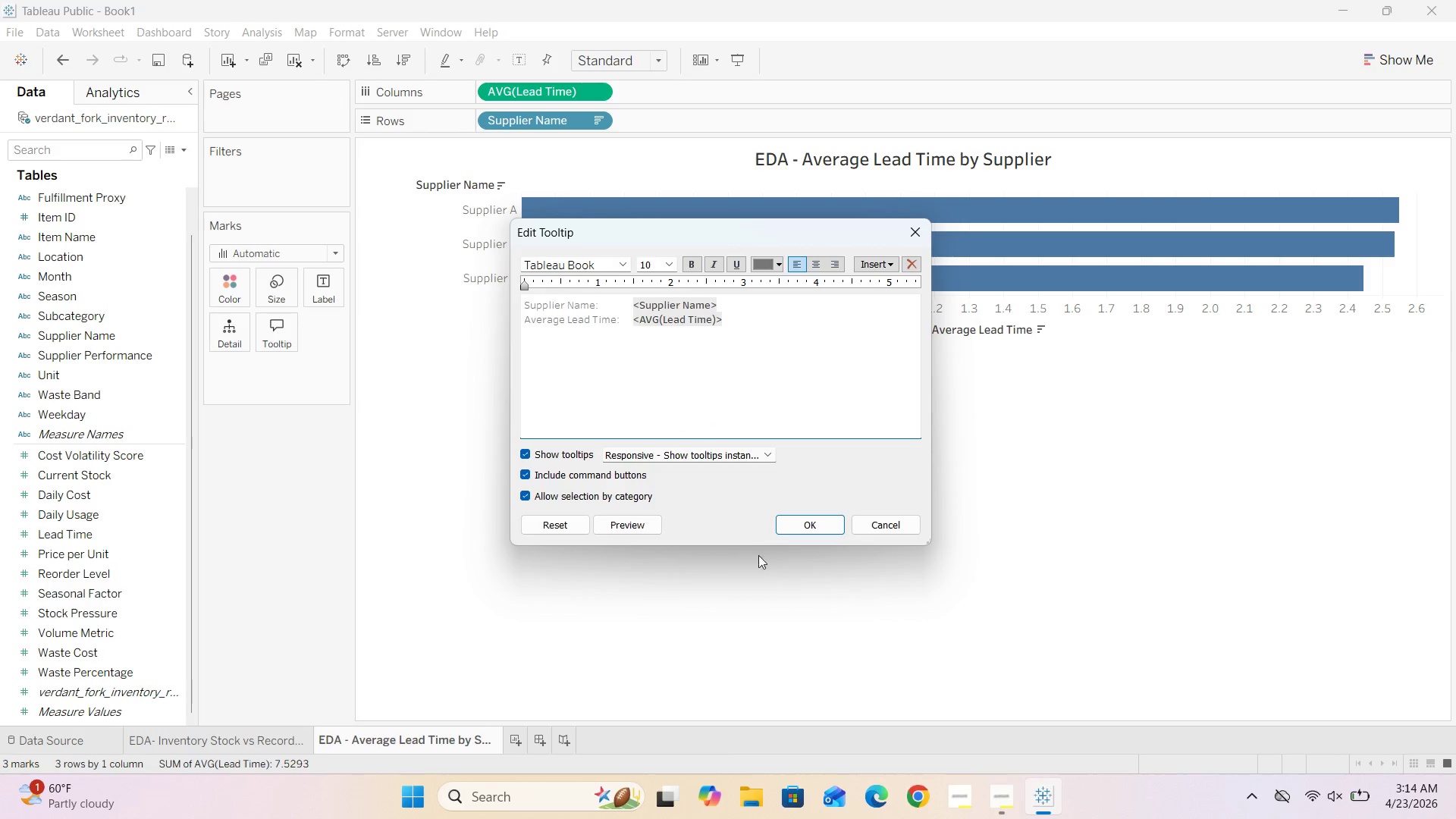 
left_click([792, 531])
 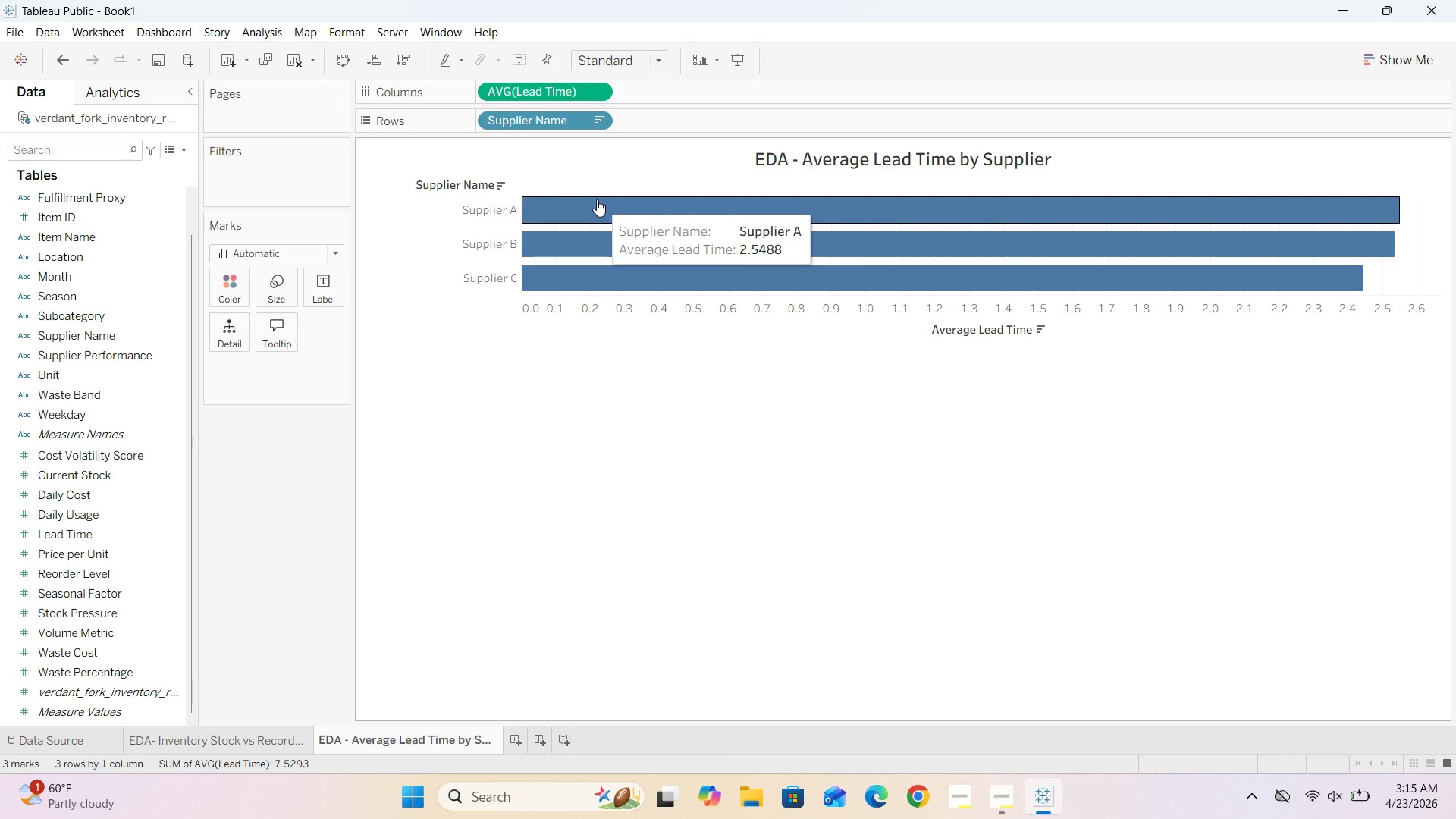 
wait(36.94)
 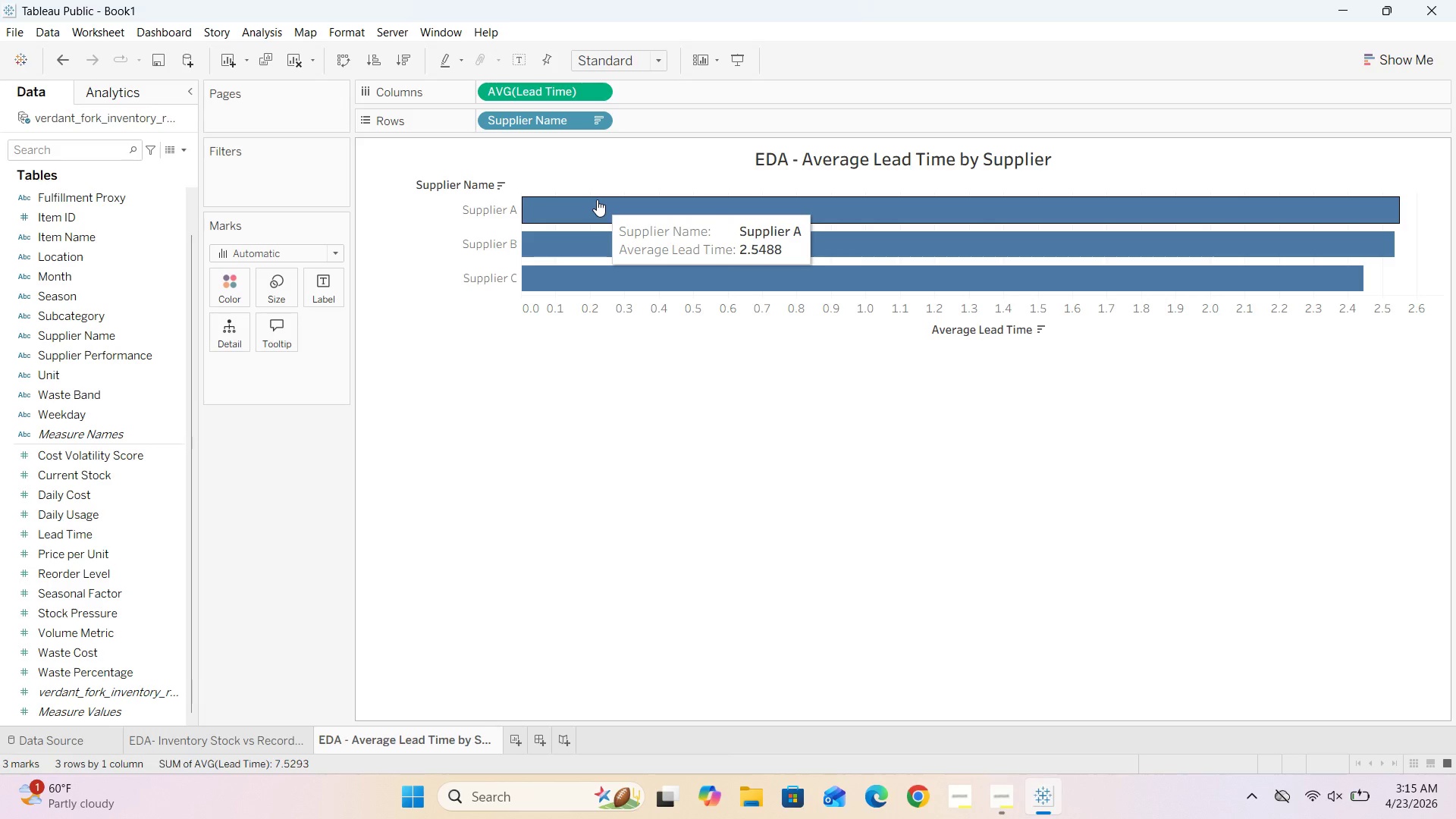 
left_click([516, 736])
 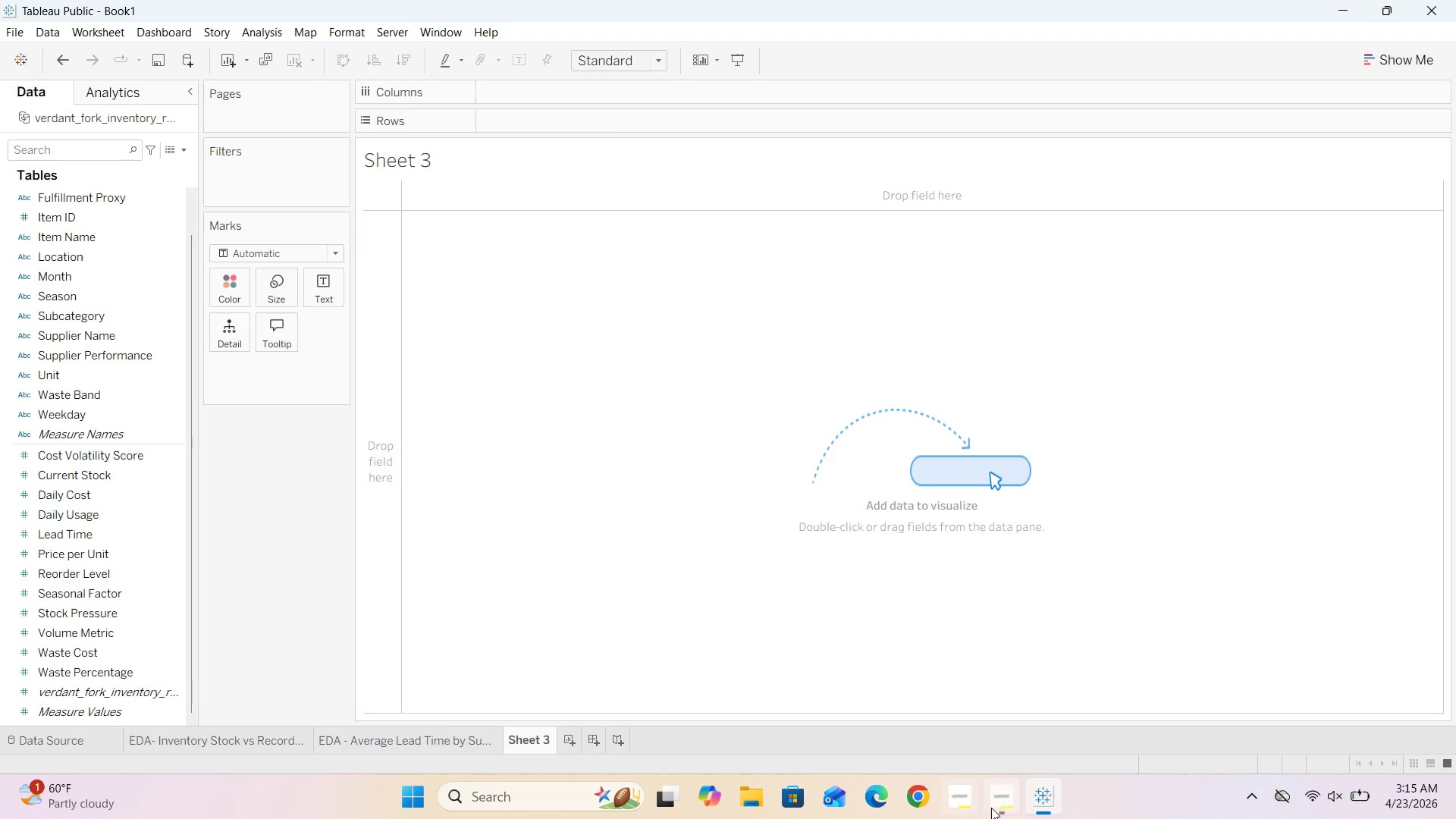 
left_click([994, 808])